 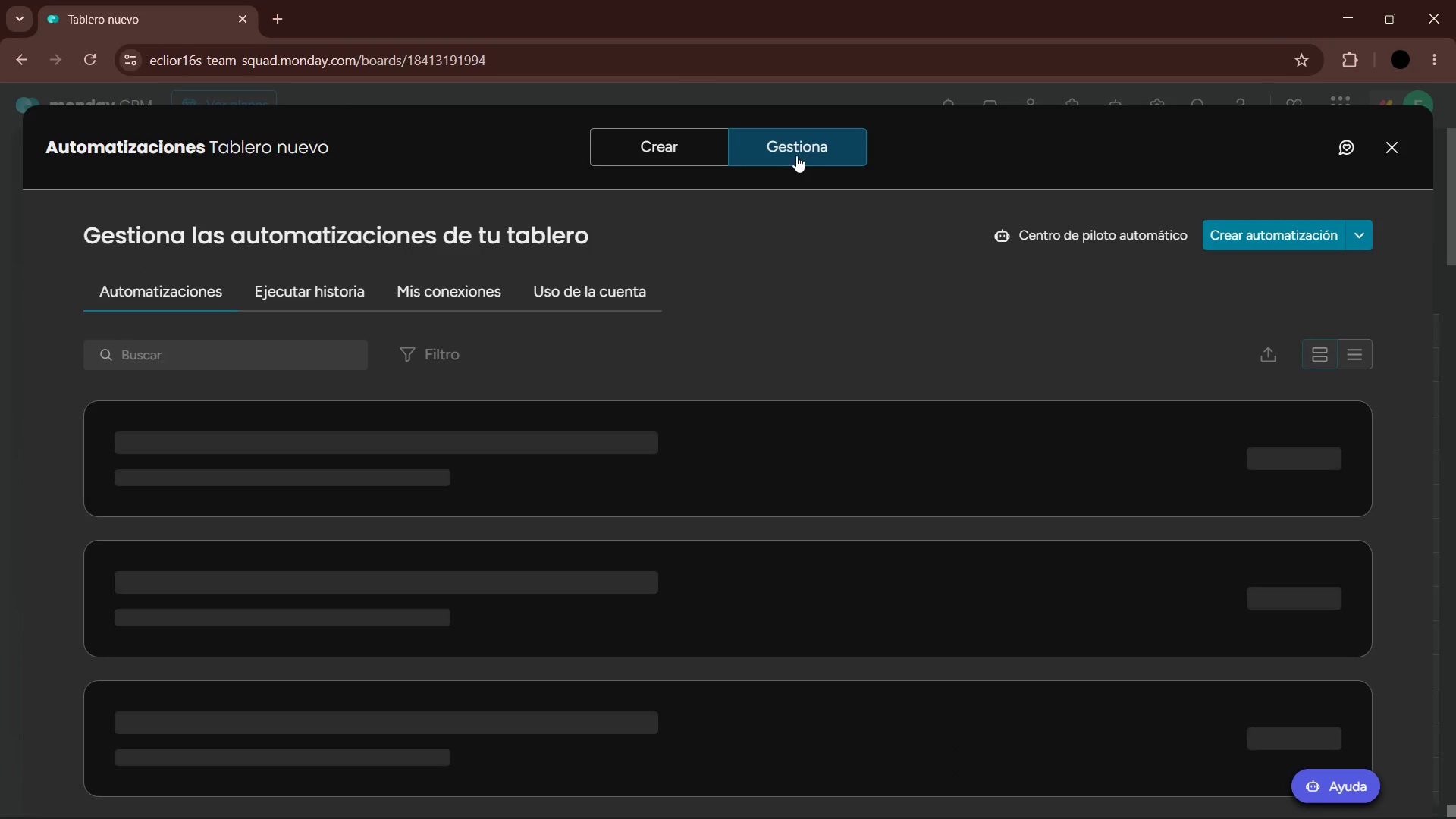 
left_click([670, 158])
 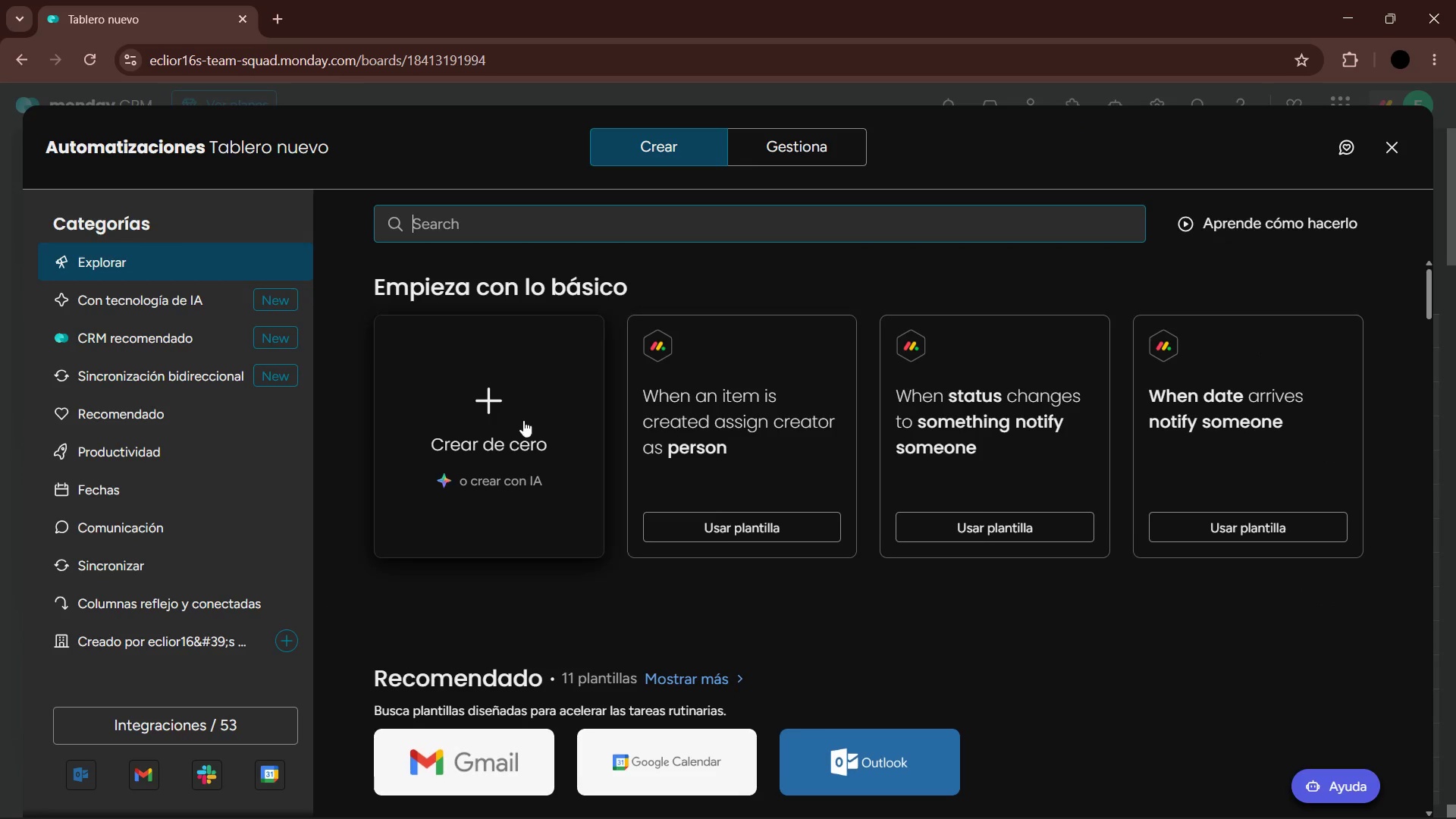 
left_click([509, 420])
 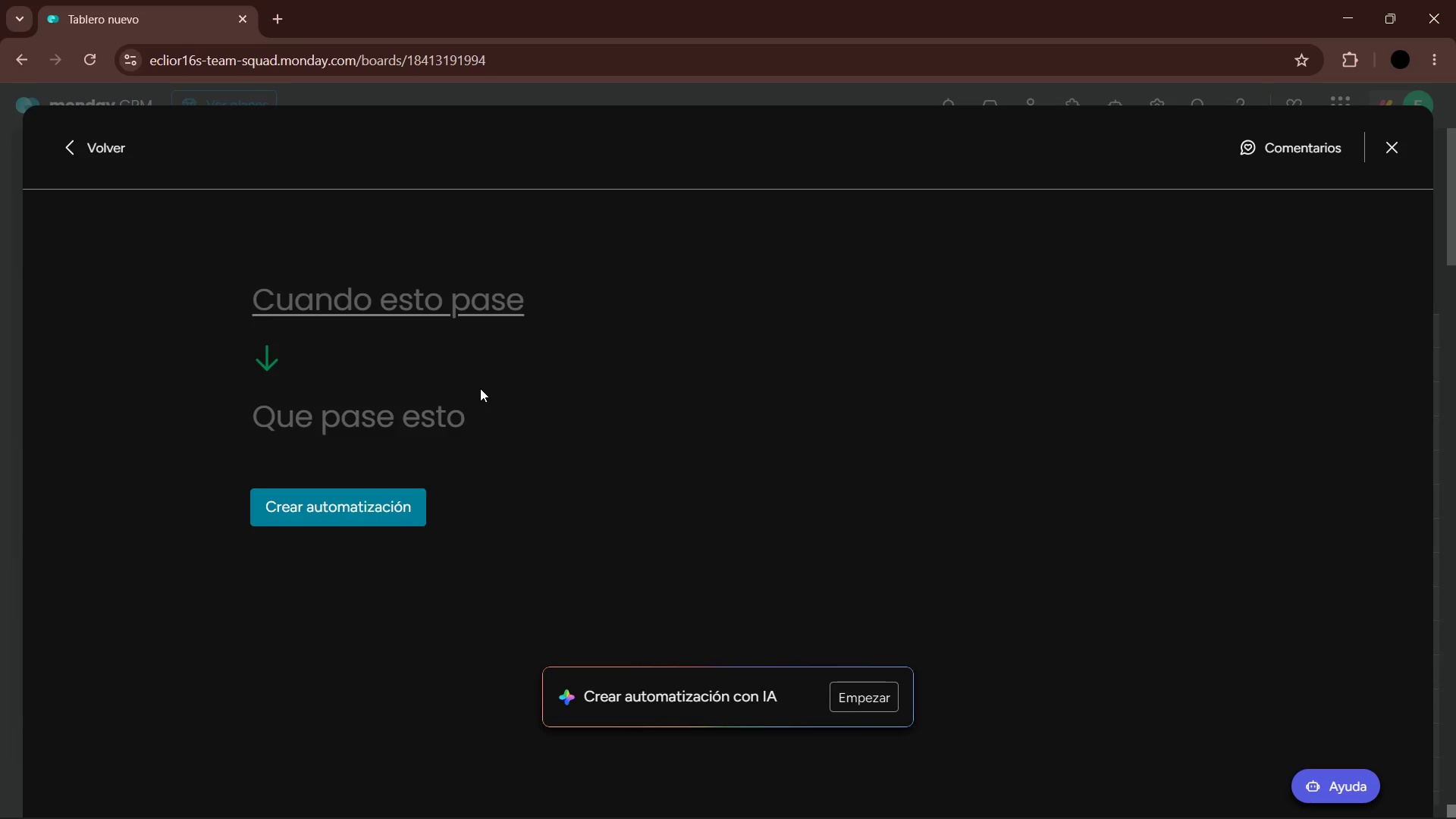 
wait(21.39)
 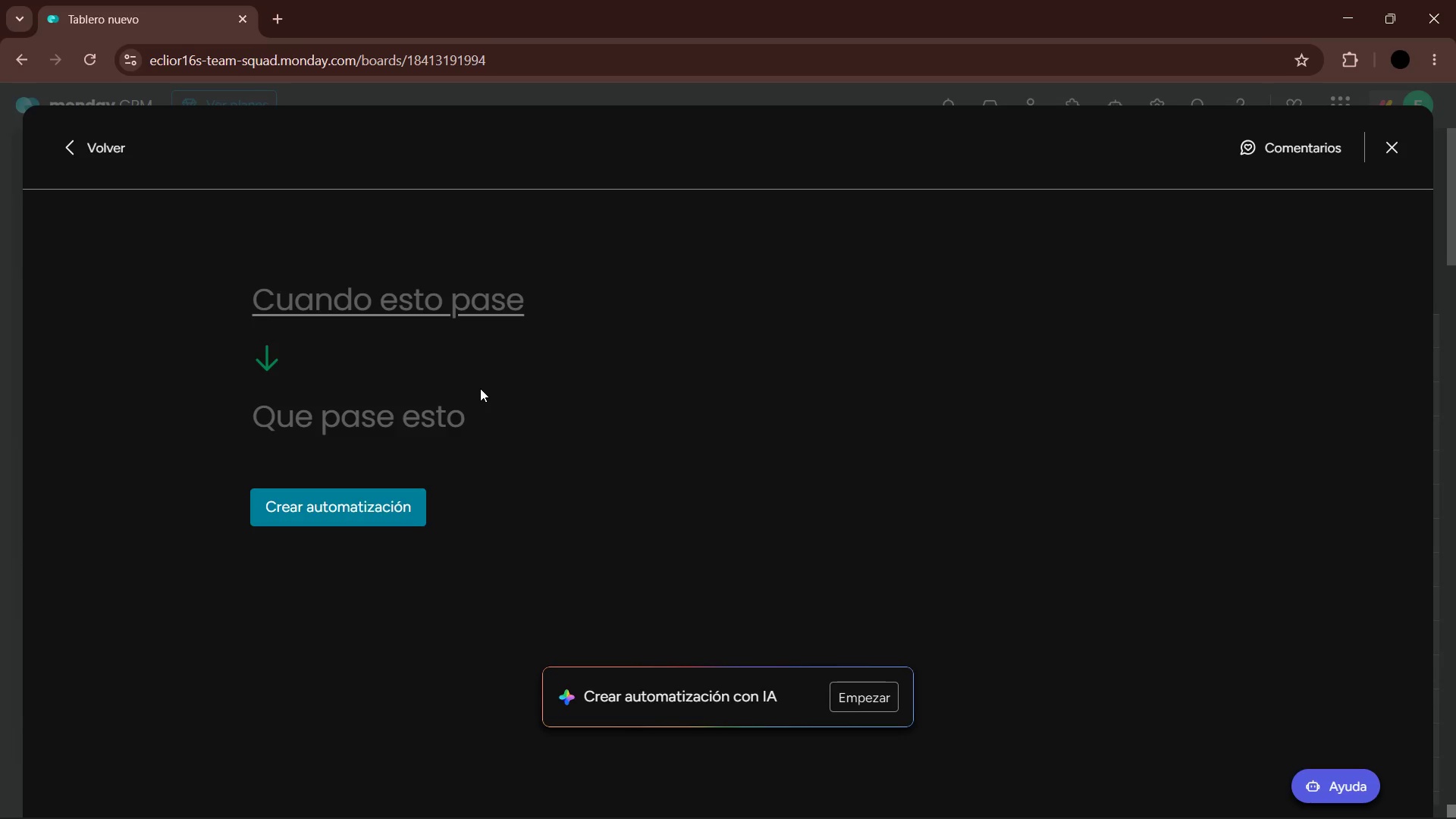 
left_click([1395, 136])
 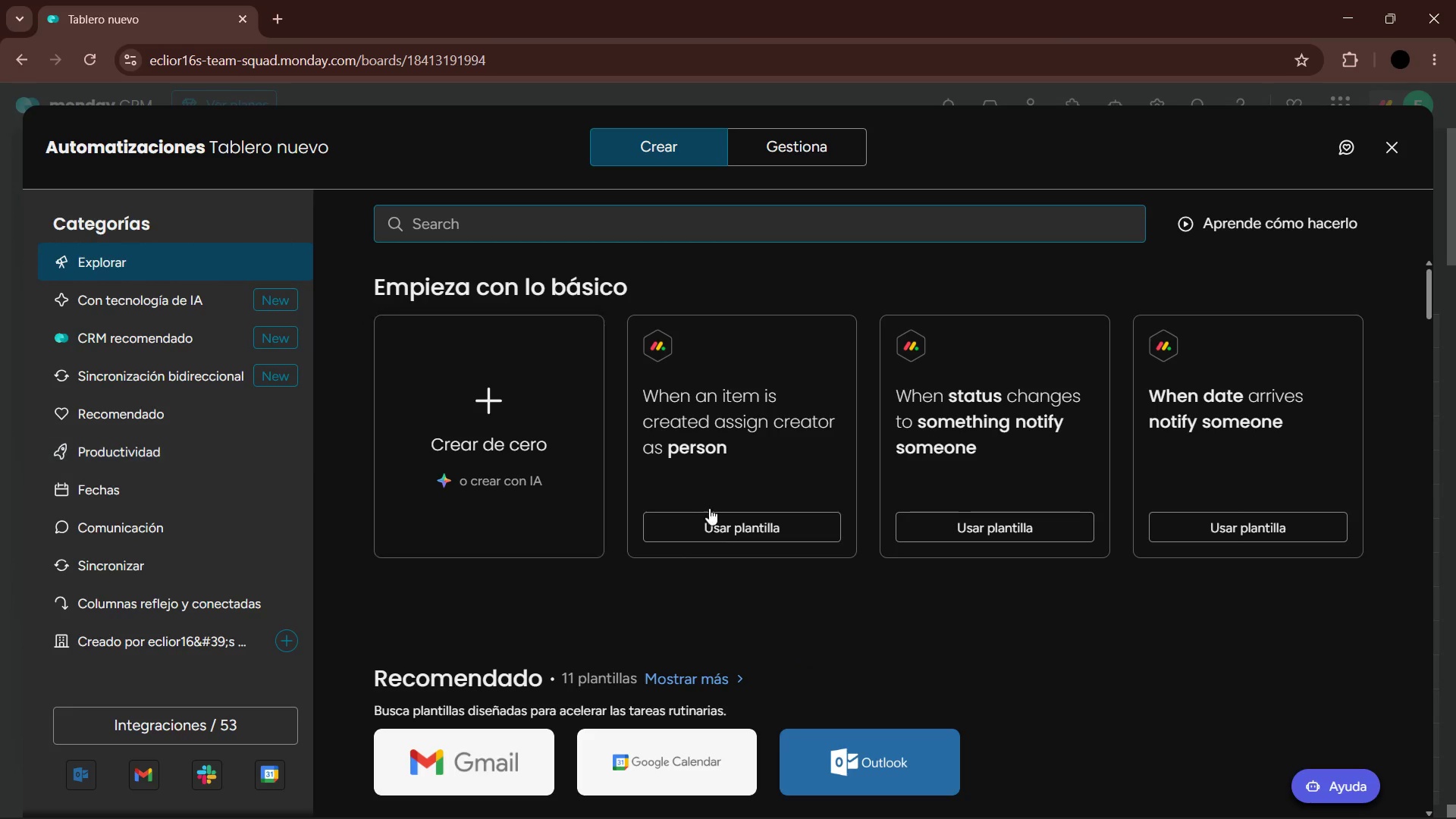 
left_click([479, 758])
 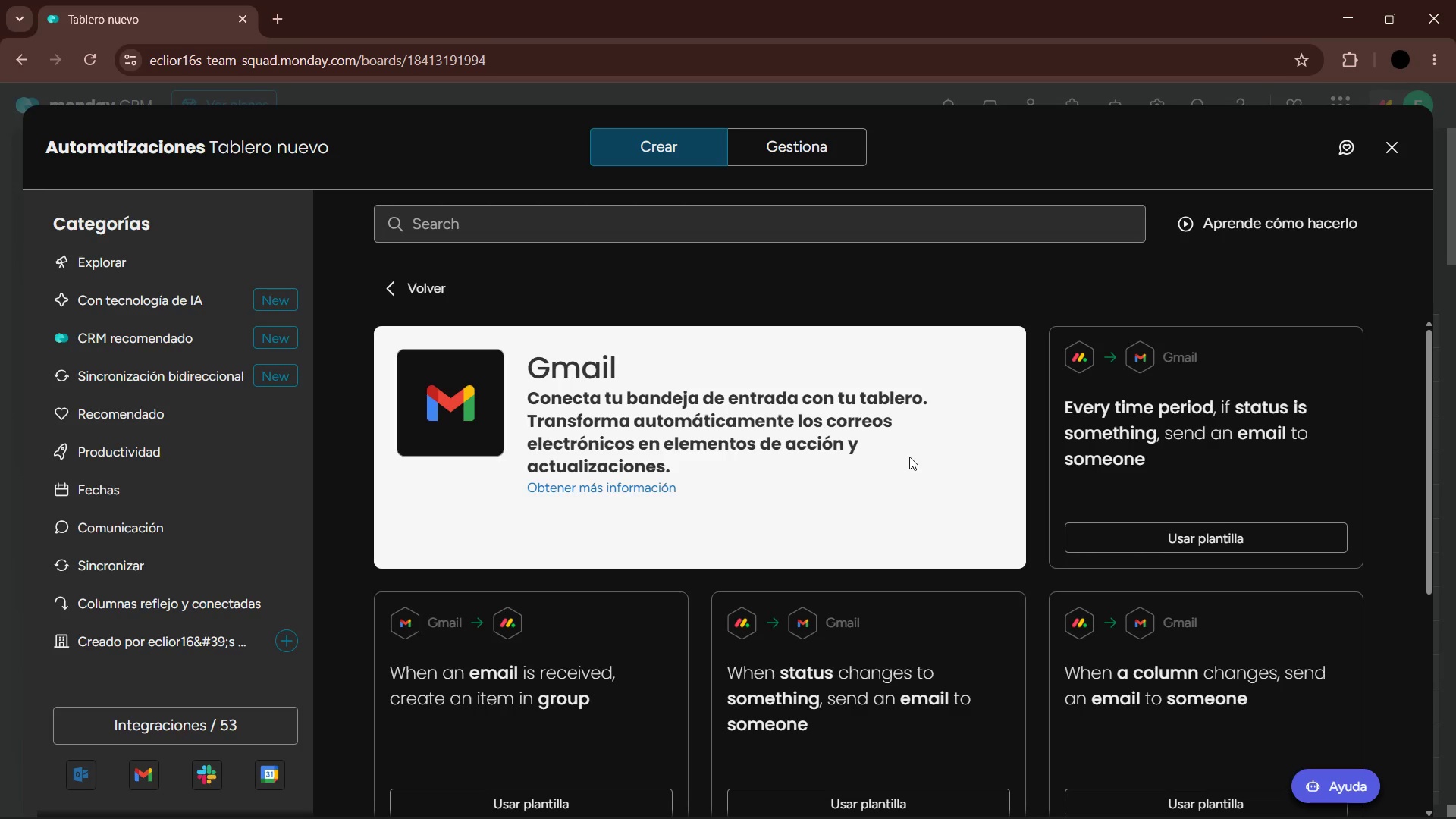 
wait(20.17)
 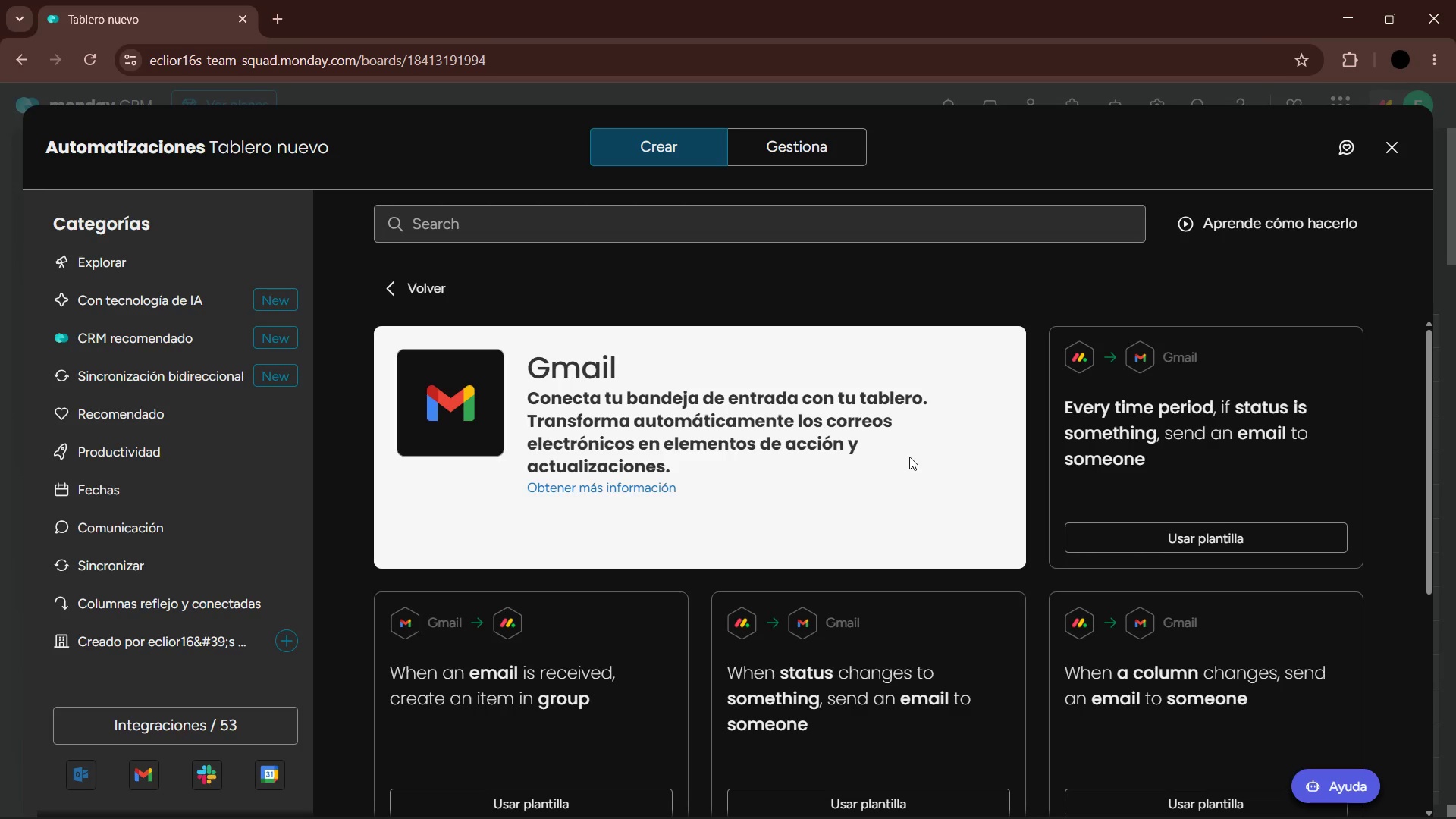 
scroll: coordinate [913, 455], scroll_direction: down, amount: 2.0
 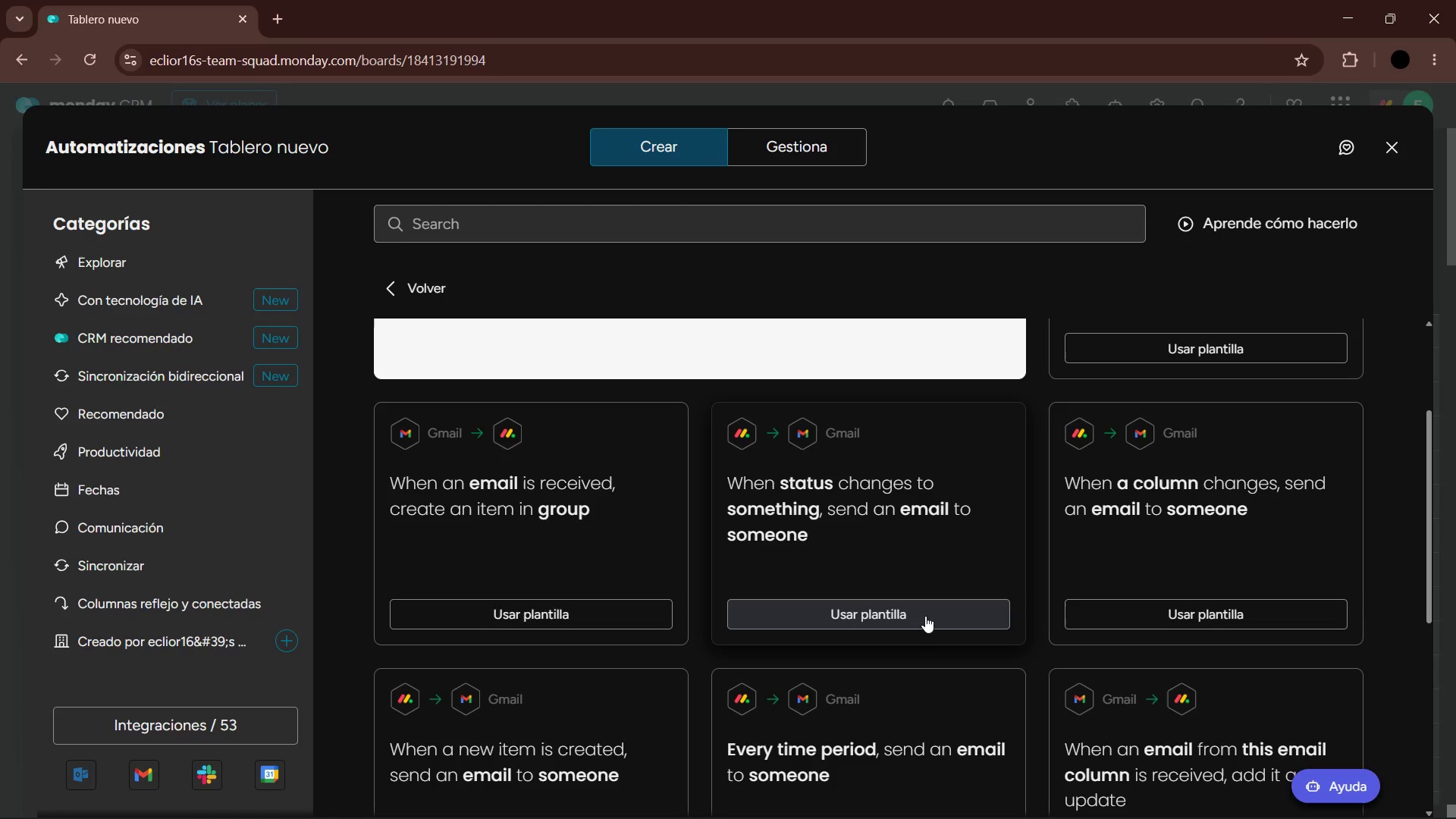 
wait(9.93)
 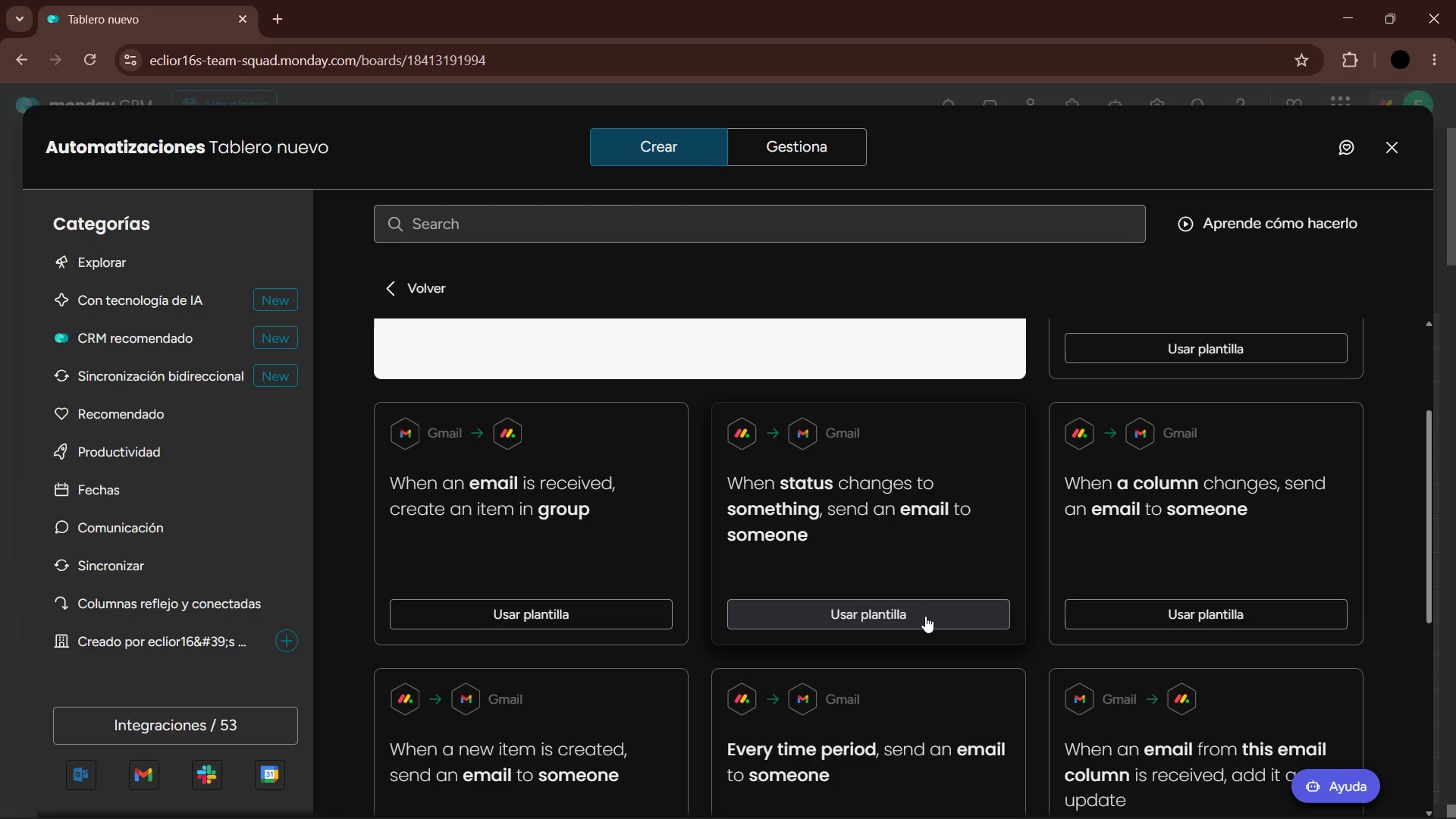 
left_click([925, 616])
 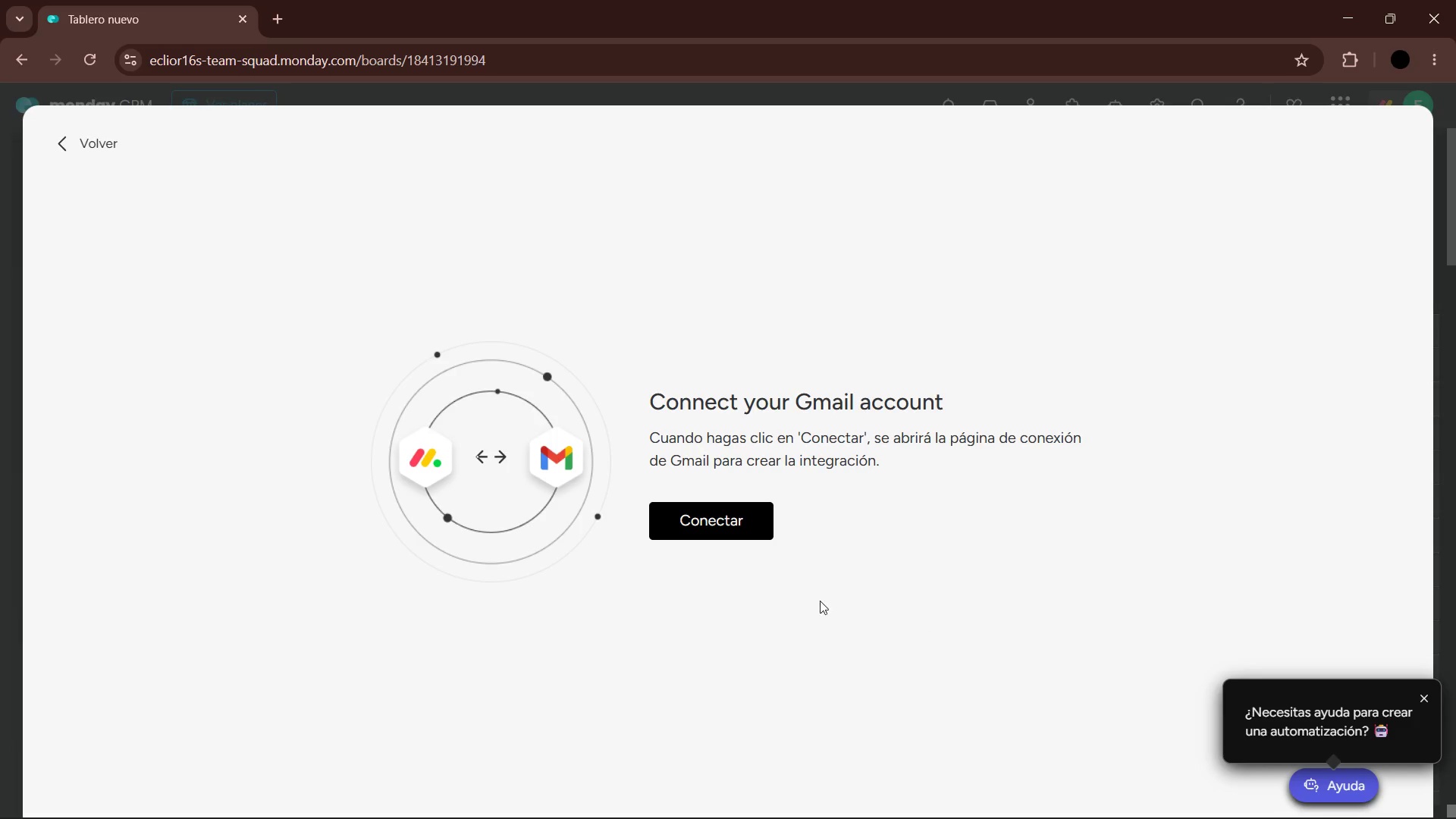 
left_click([720, 521])
 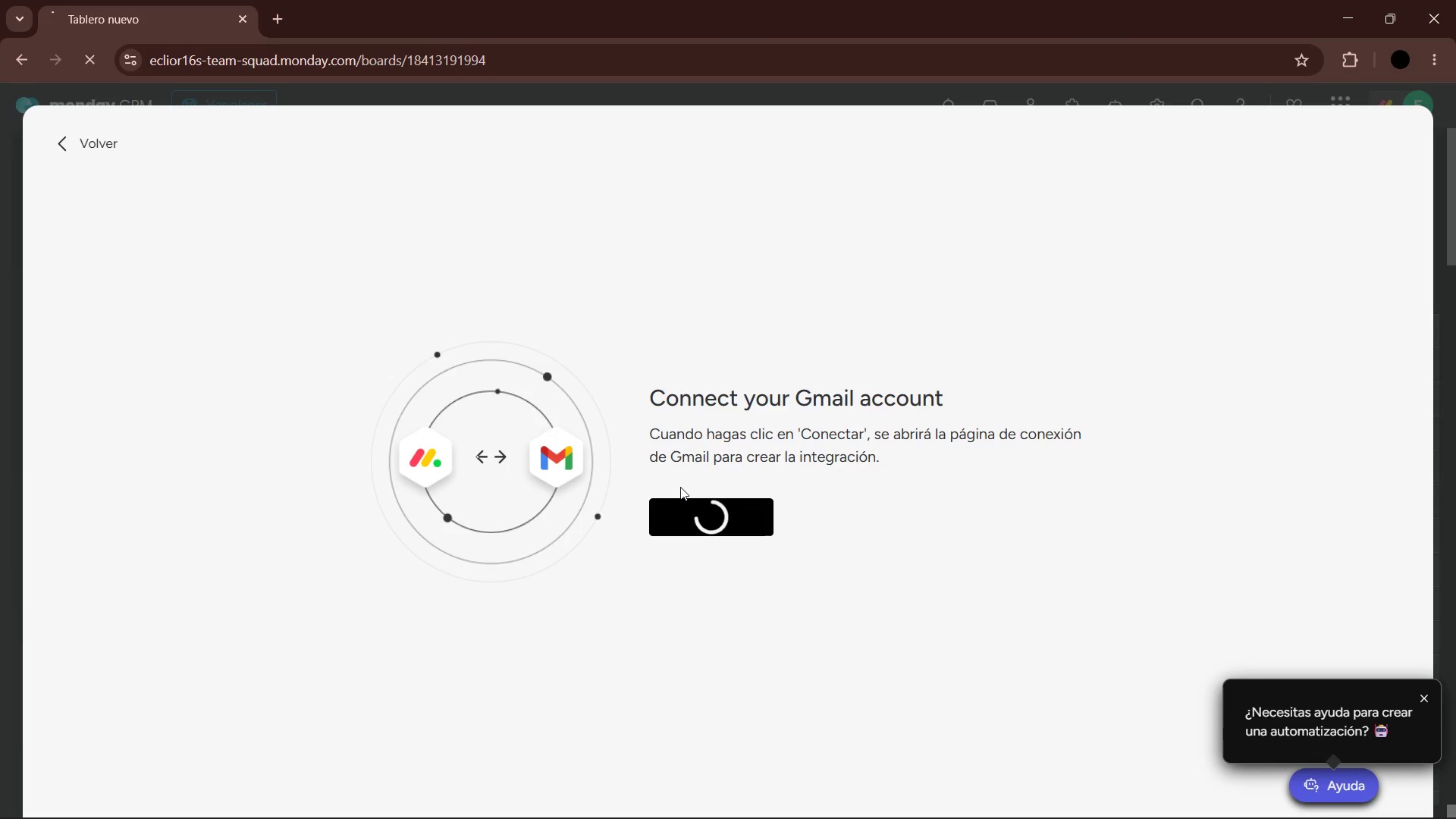 
left_click([825, 451])
 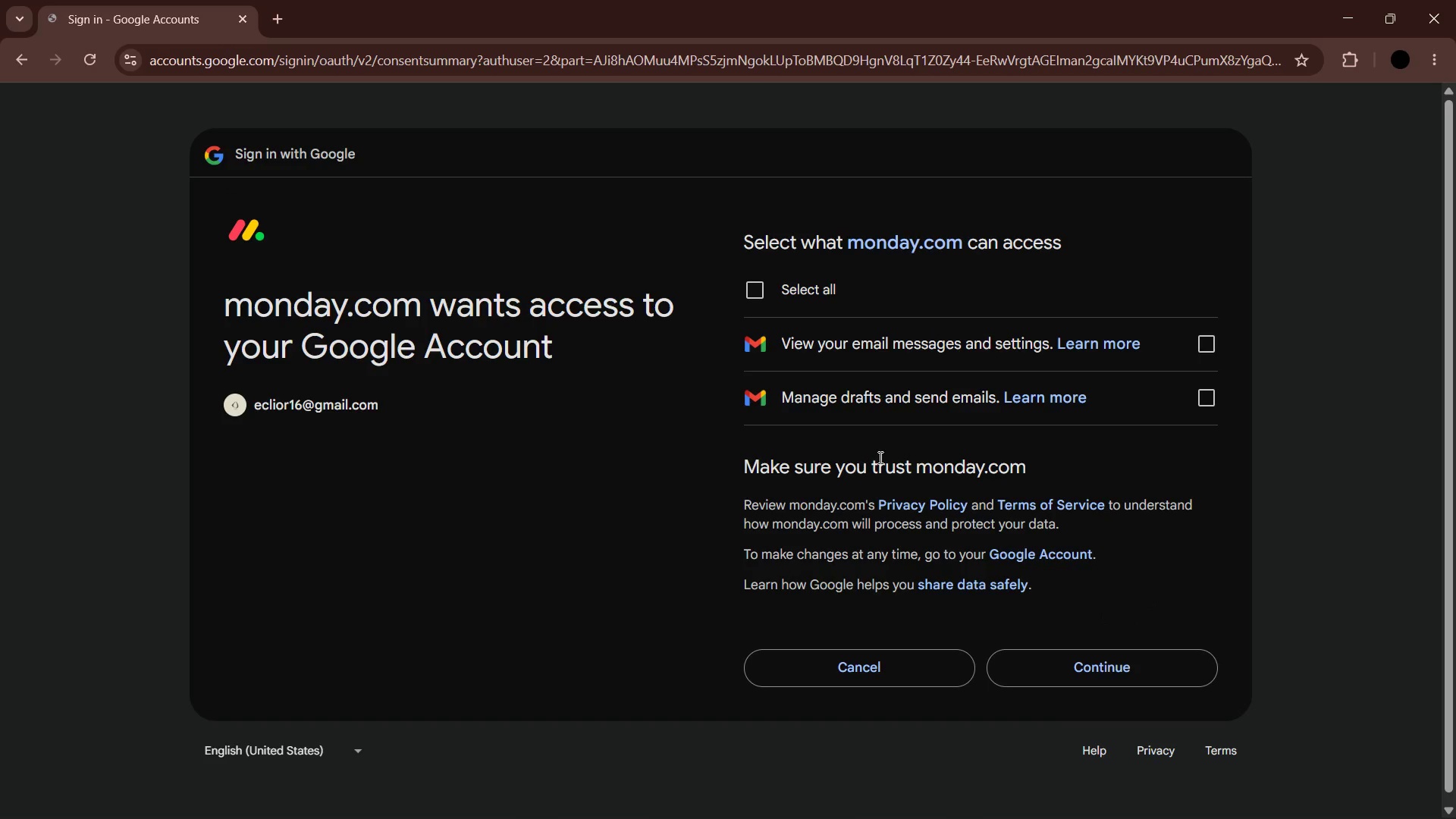 
left_click([1097, 670])
 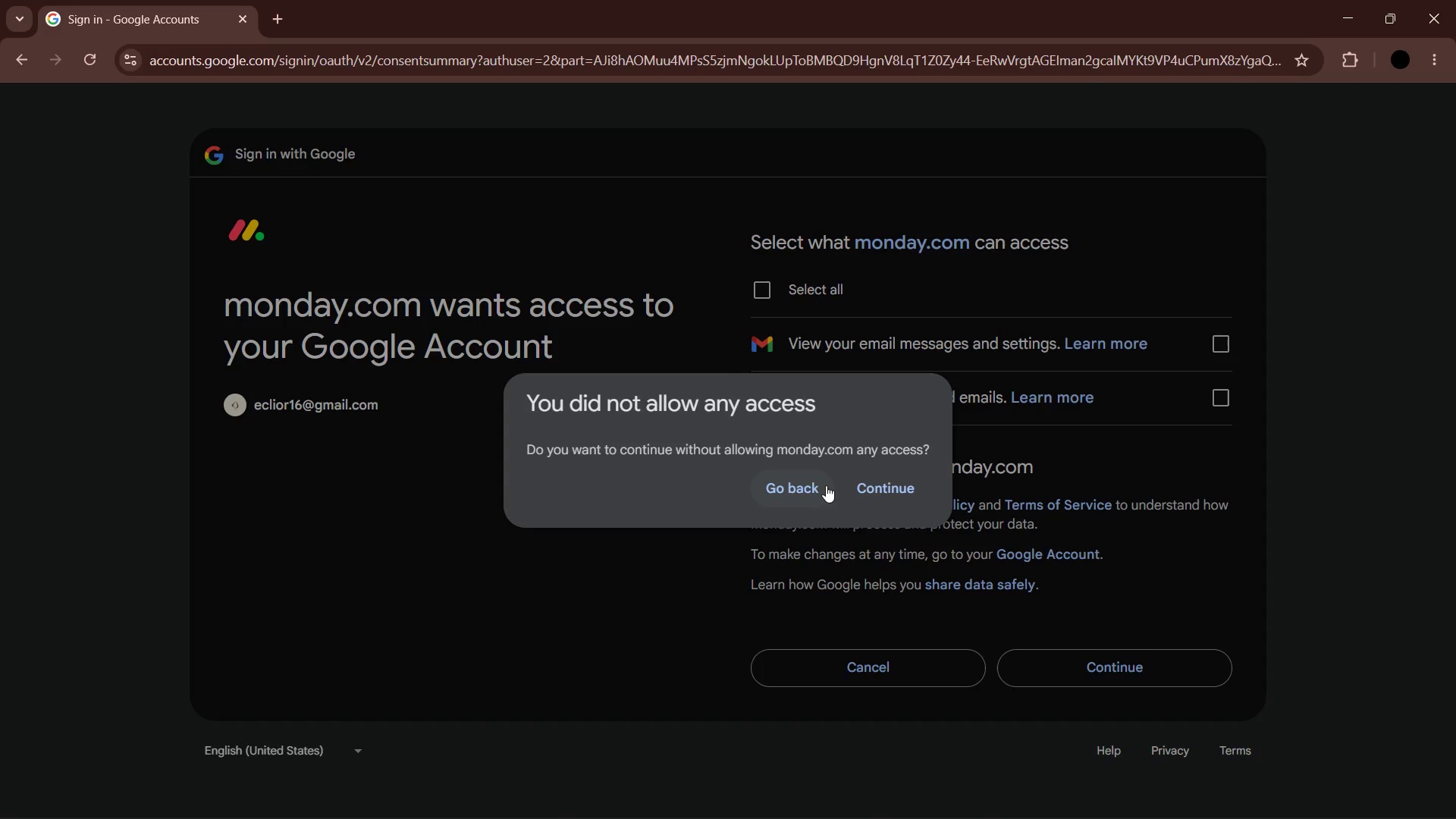 
left_click([803, 485])
 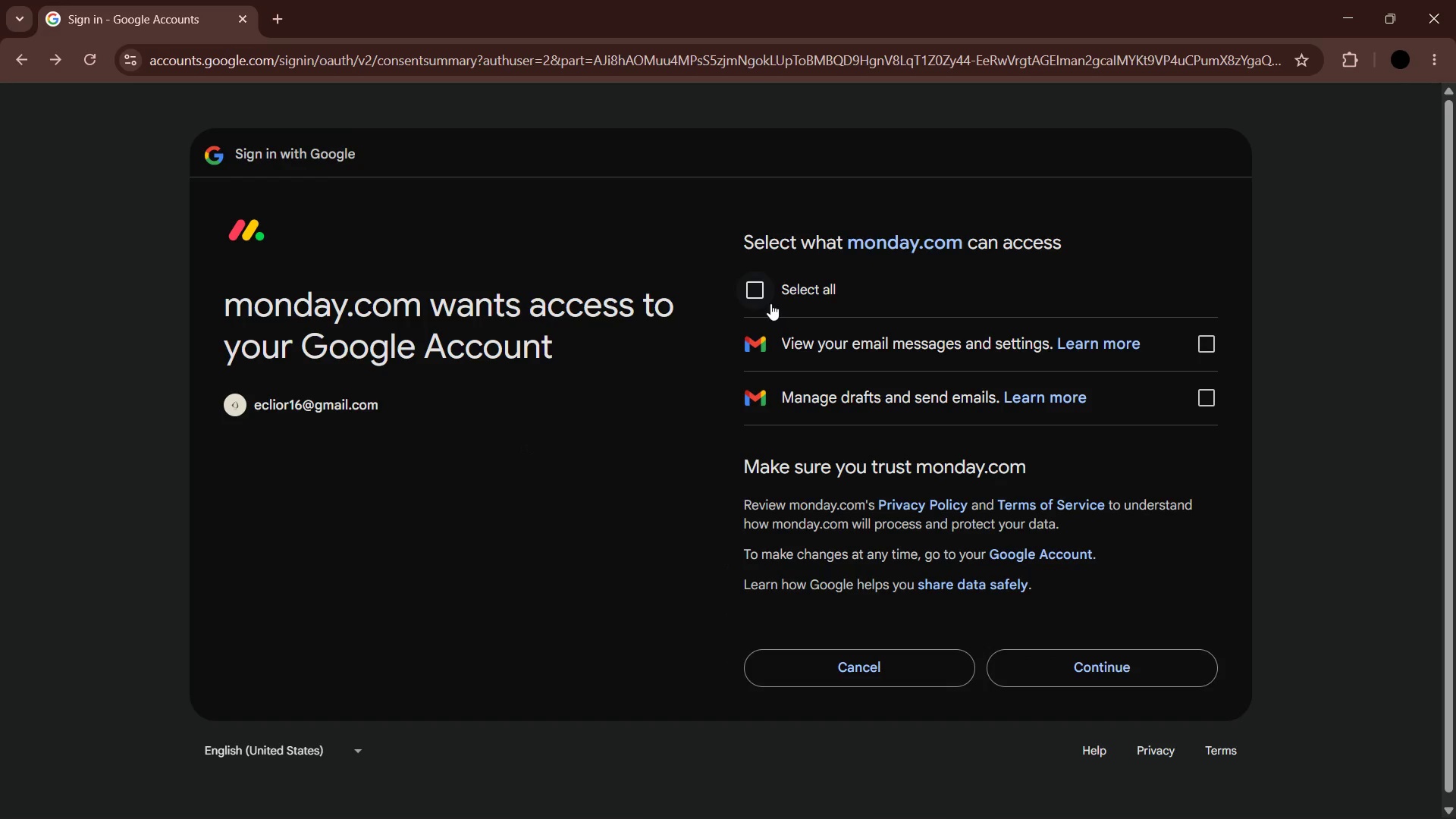 
left_click([752, 292])
 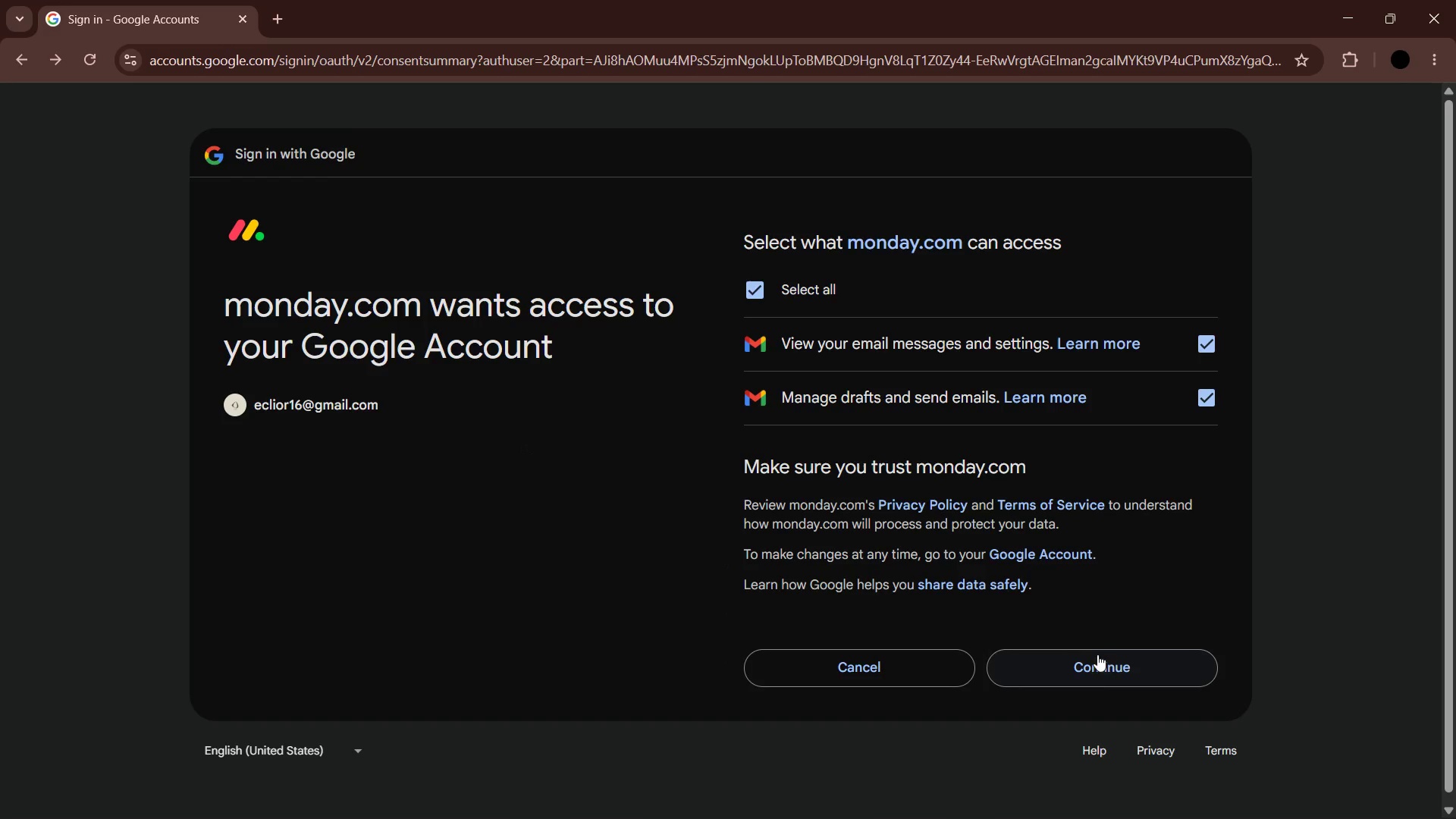 
left_click([1103, 669])
 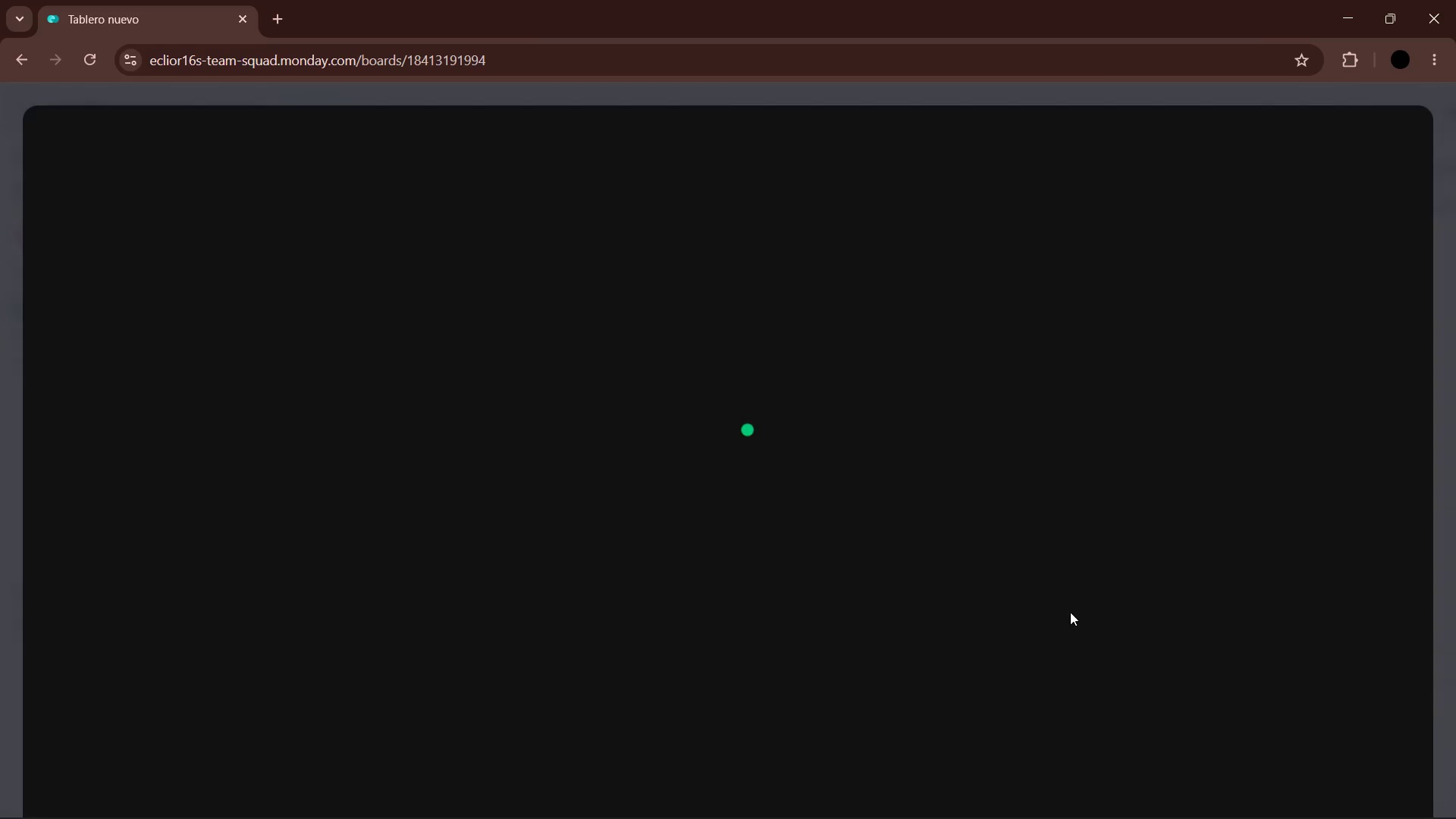 
wait(6.88)
 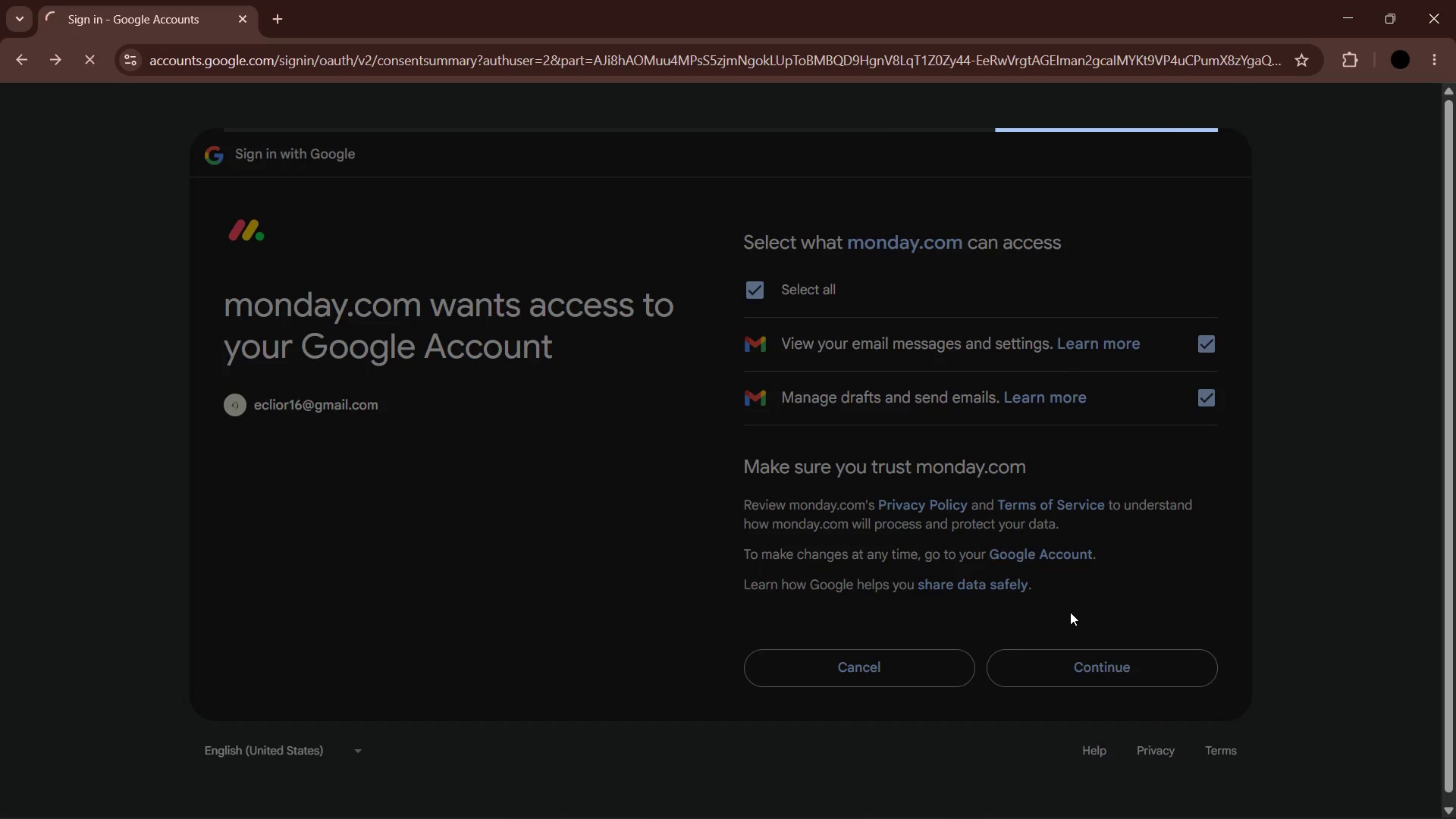 
left_click([1420, 692])
 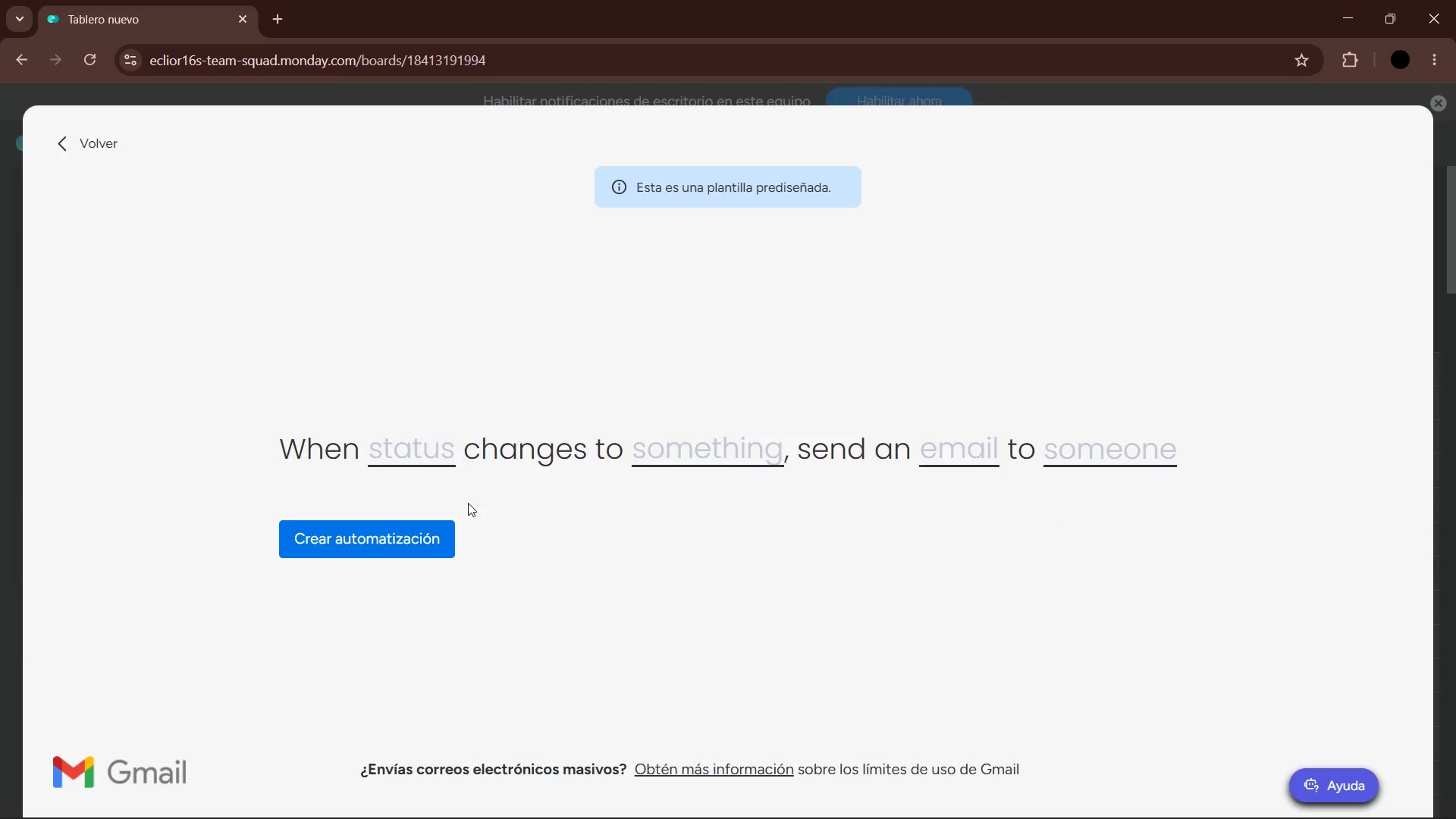 
left_click([419, 447])
 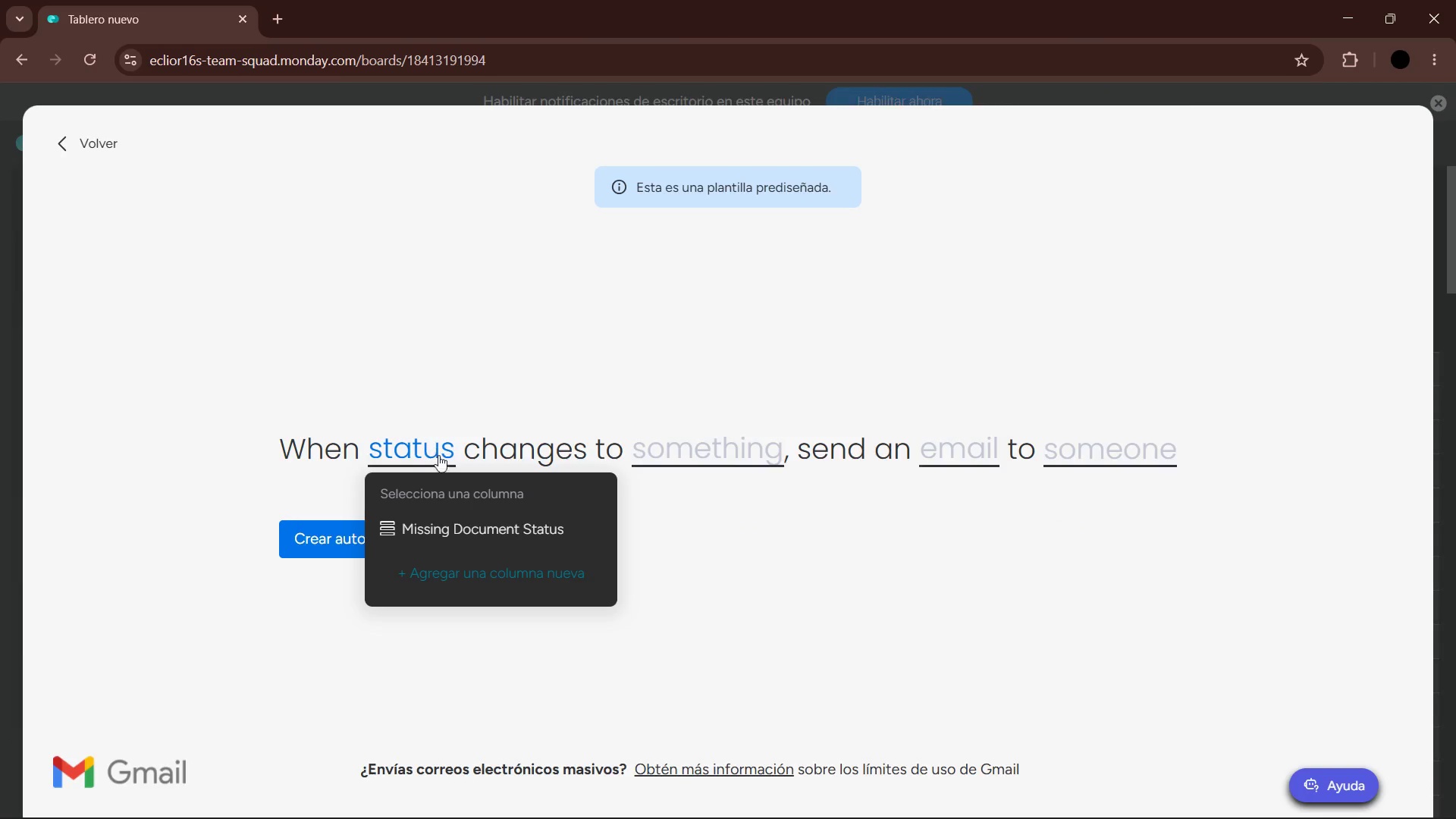 
left_click([478, 530])
 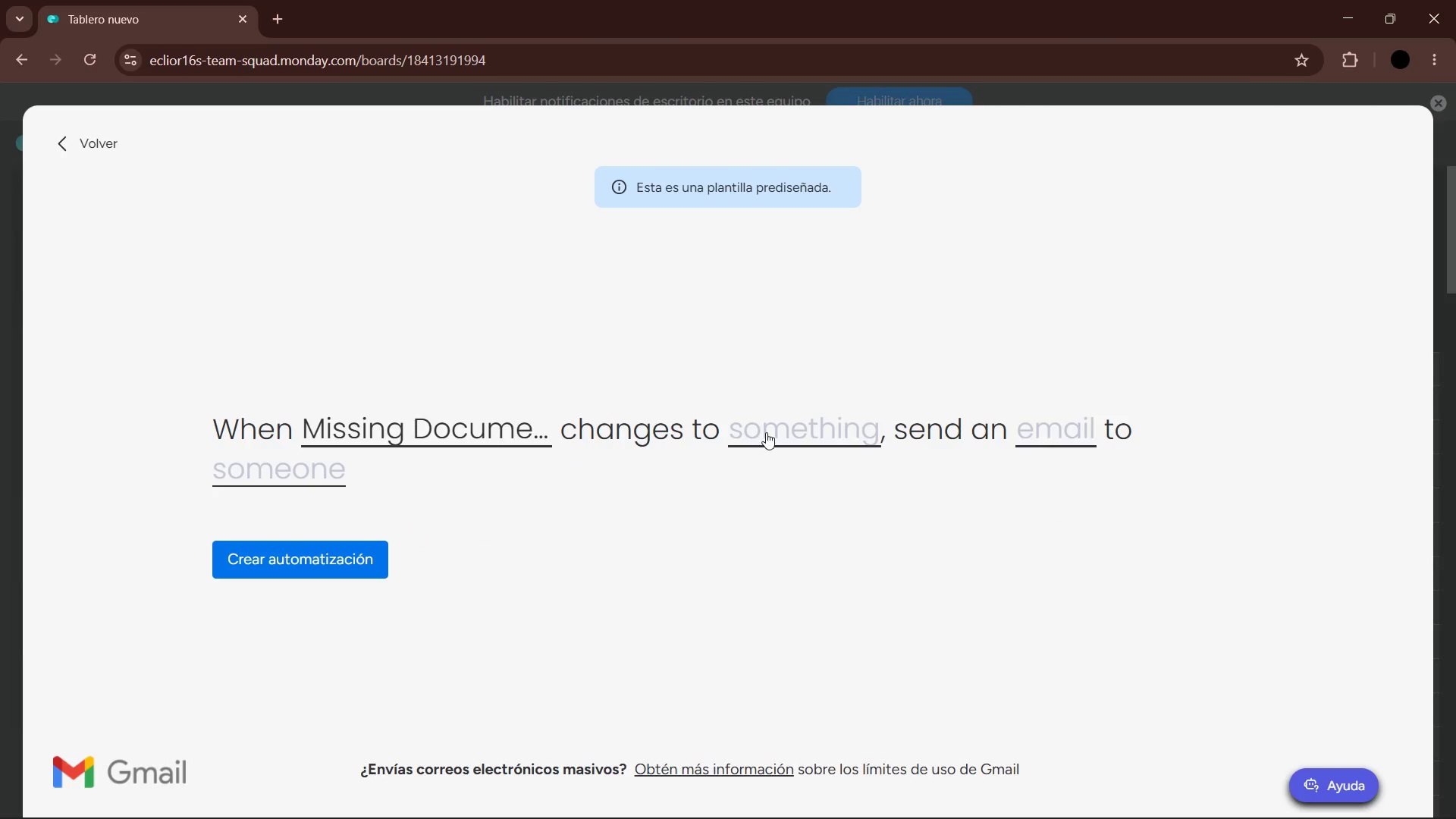 
left_click([767, 432])
 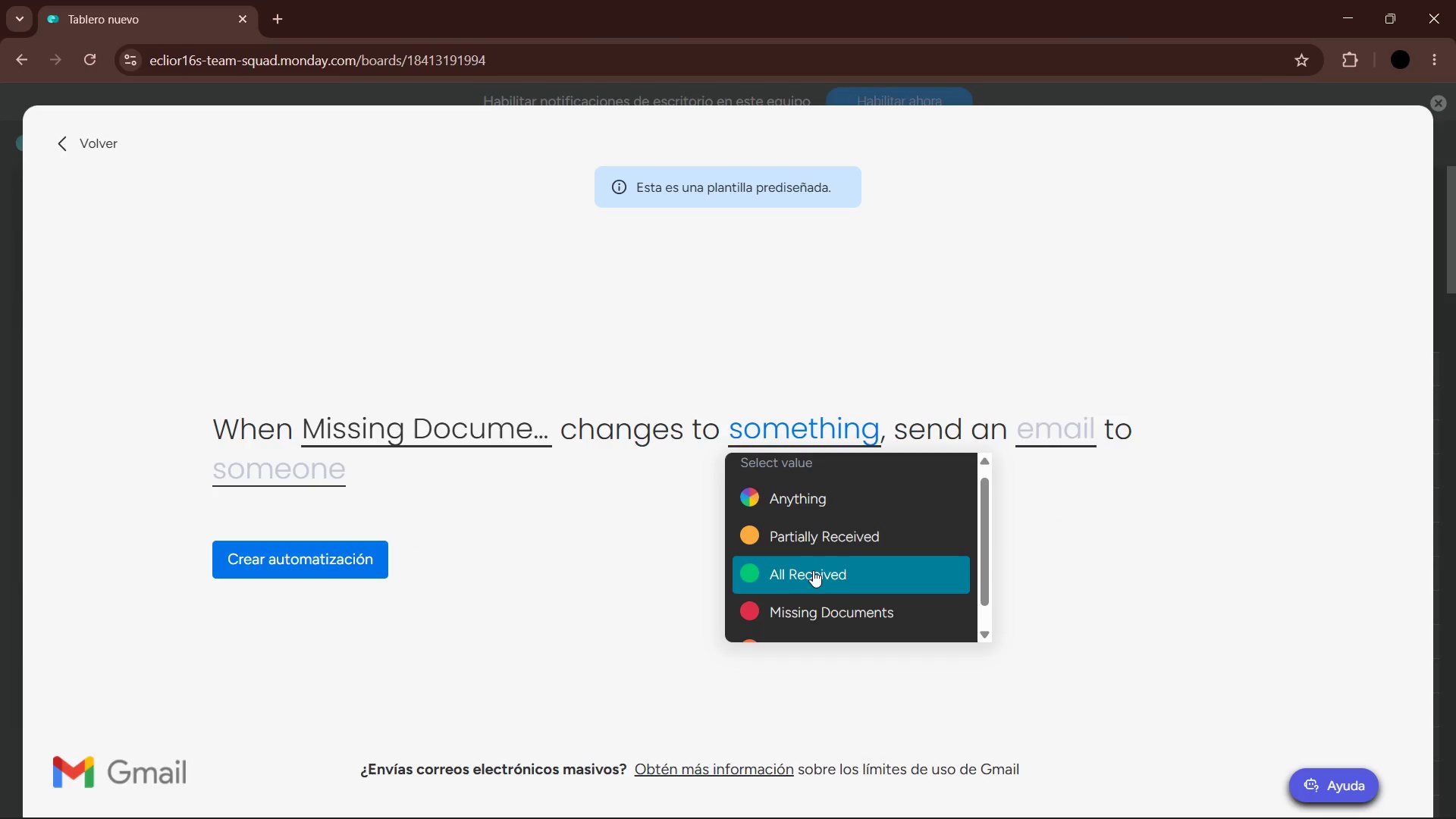 
scroll: coordinate [816, 592], scroll_direction: down, amount: 2.0
 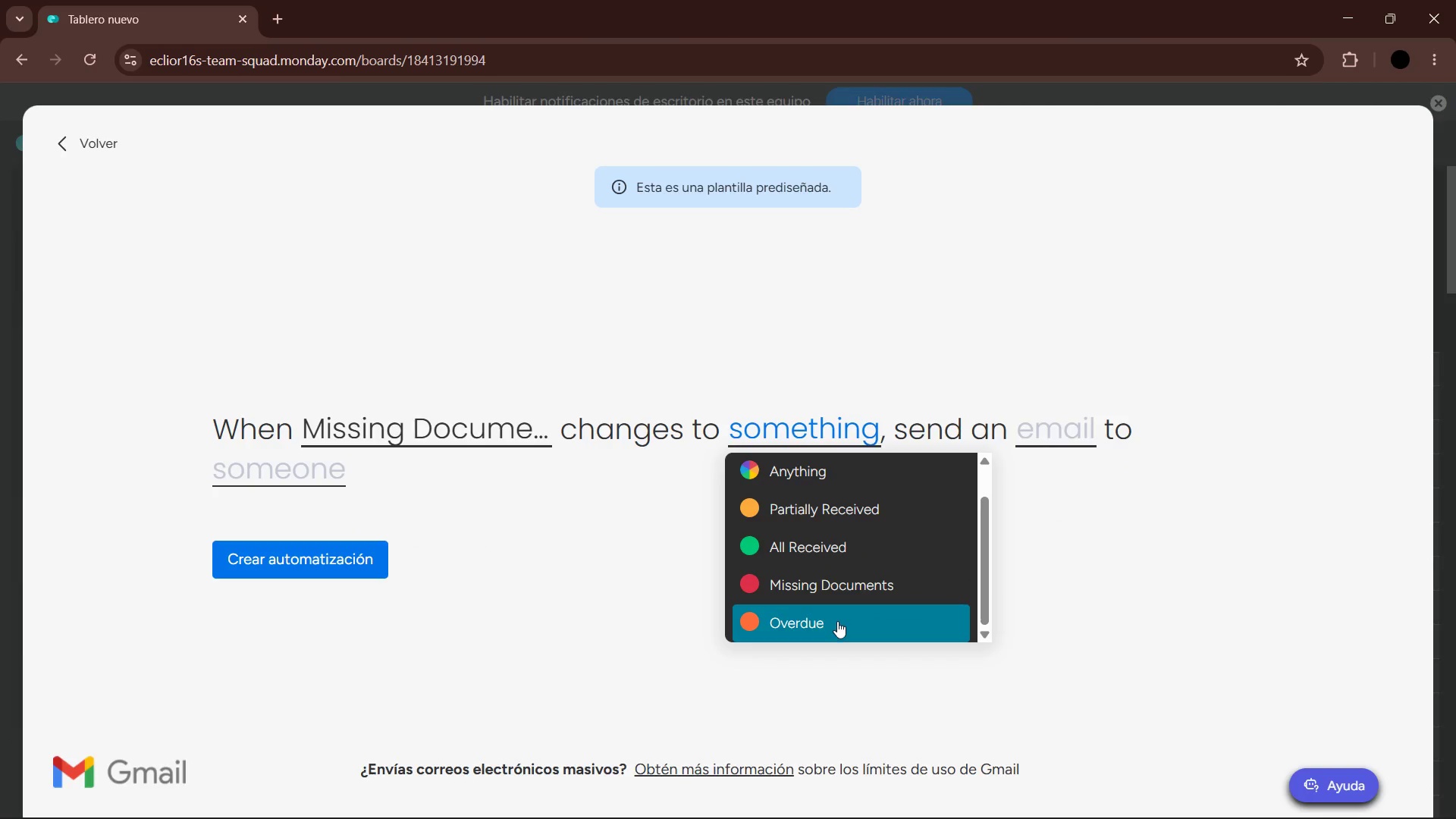 
left_click([837, 623])
 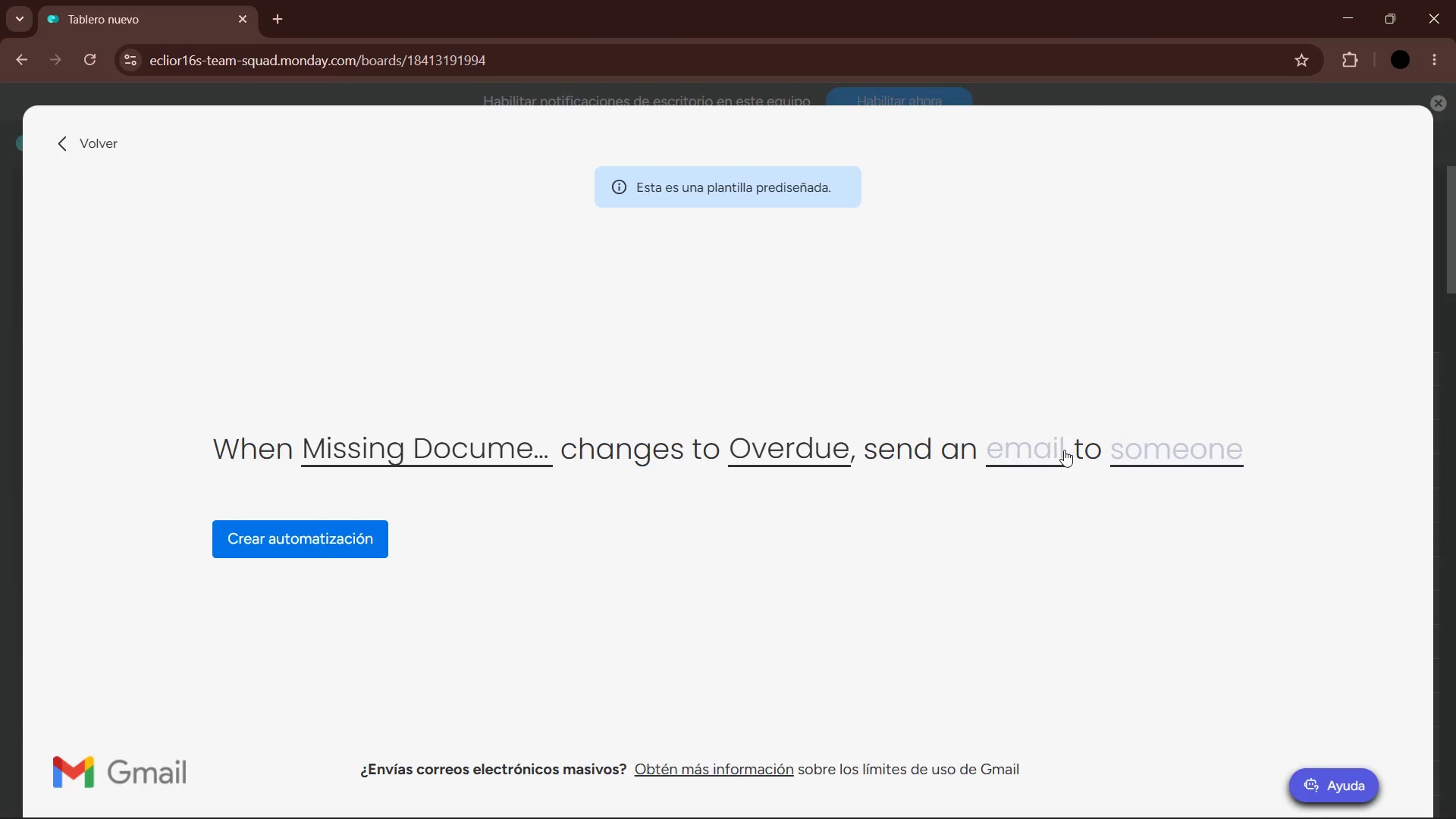 
left_click([1050, 455])
 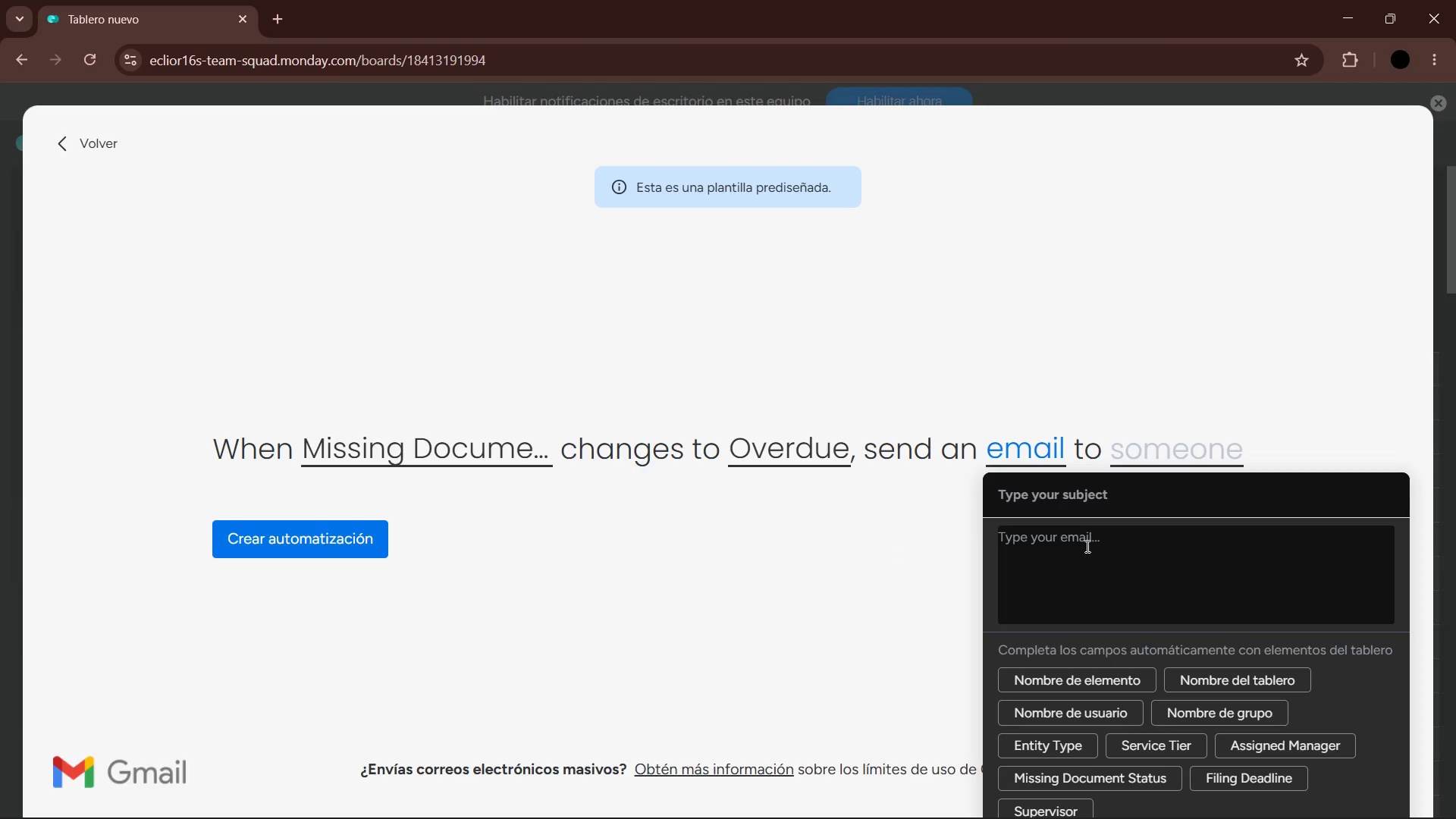 
left_click([1149, 443])
 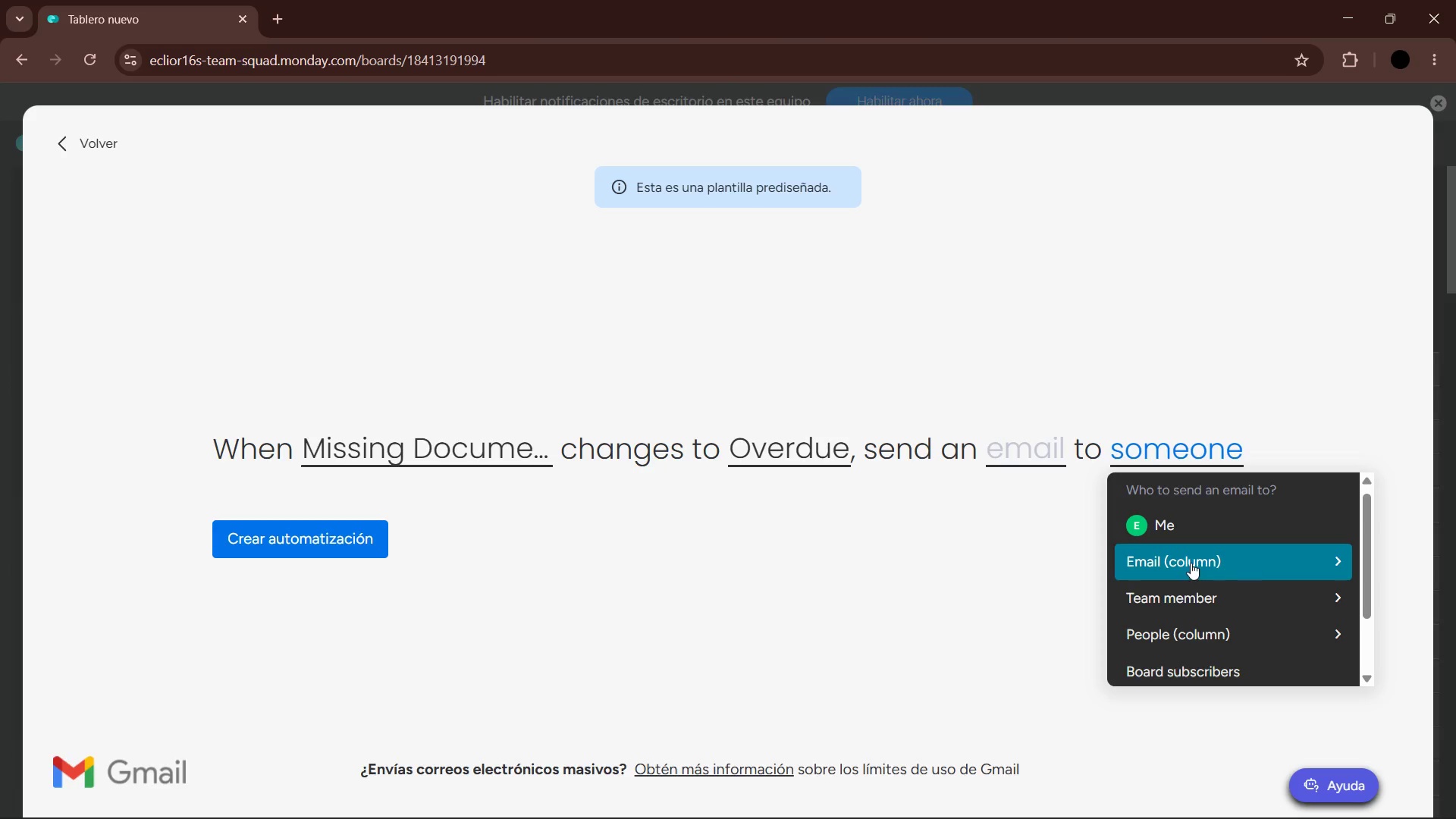 
left_click([1182, 513])
 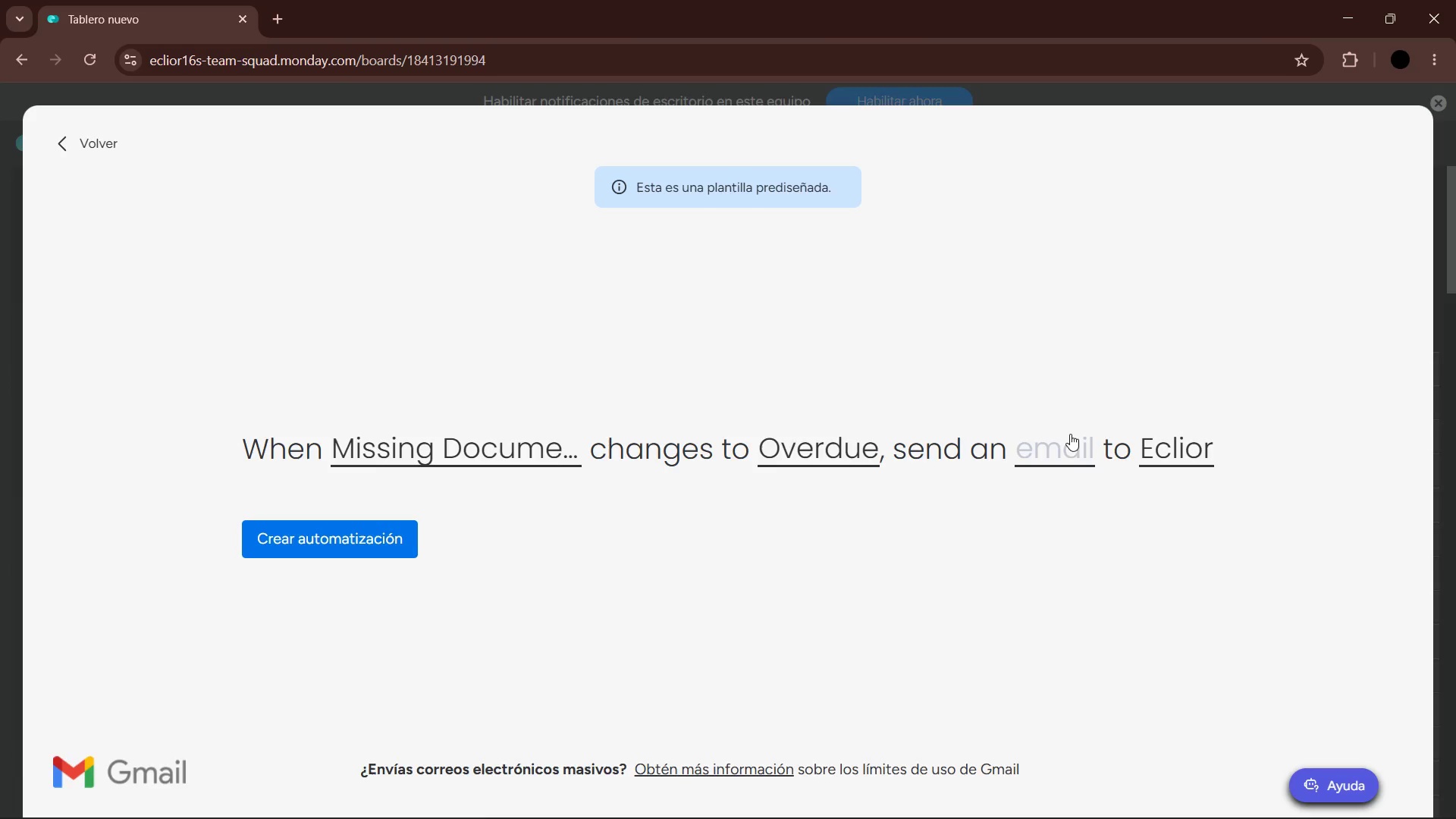 
left_click([1062, 442])
 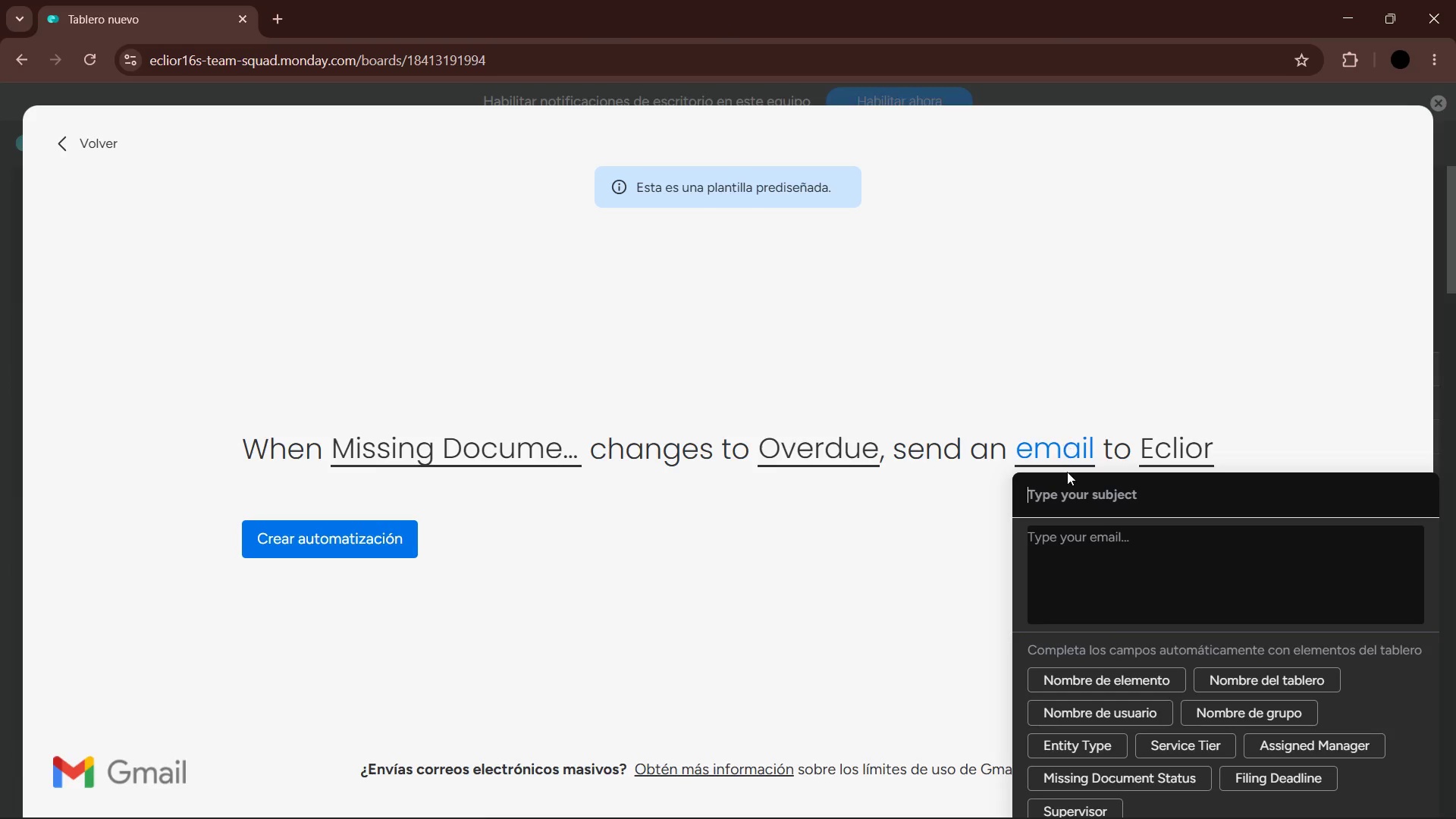 
left_click([1091, 550])
 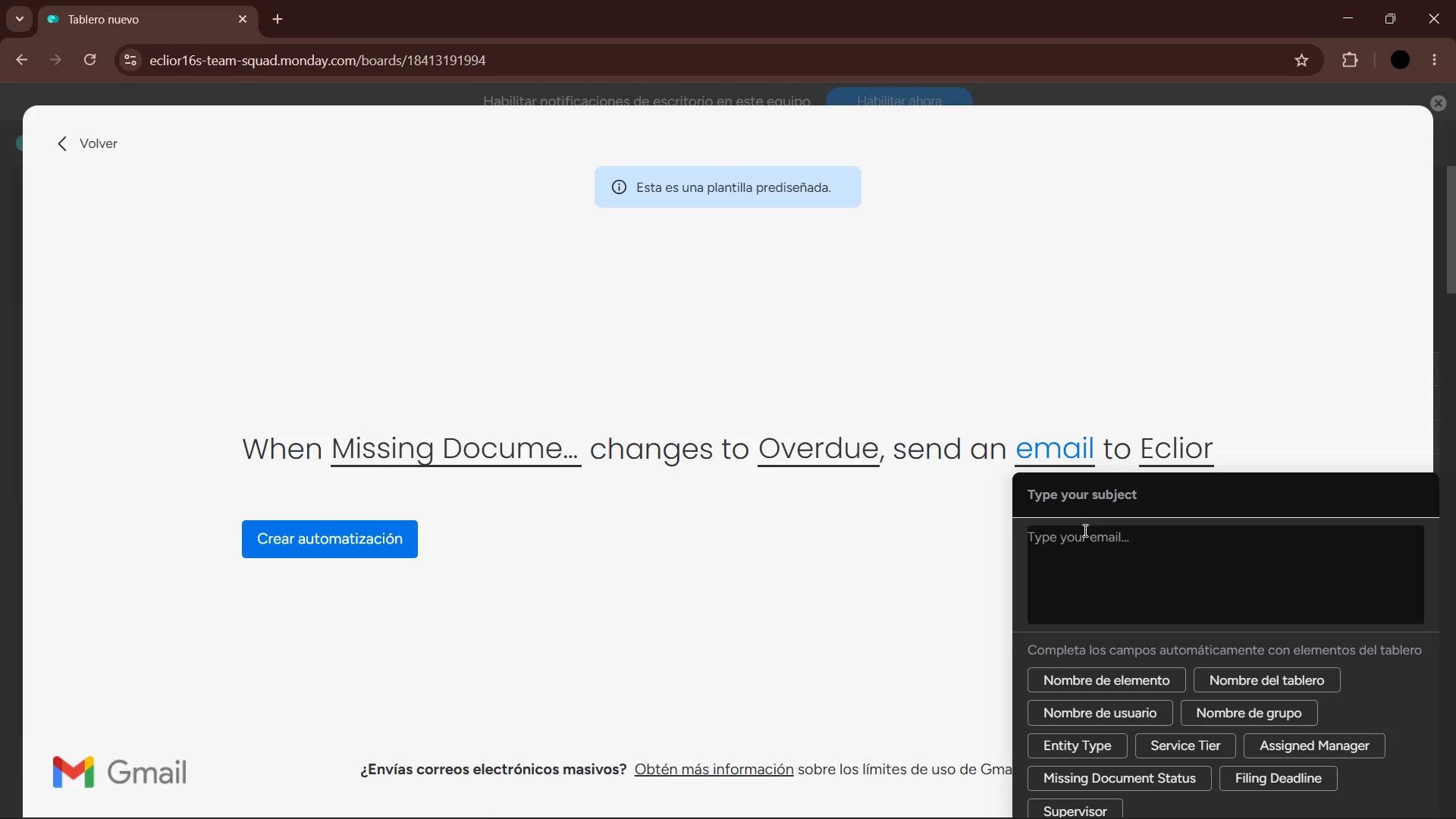 
wait(6.7)
 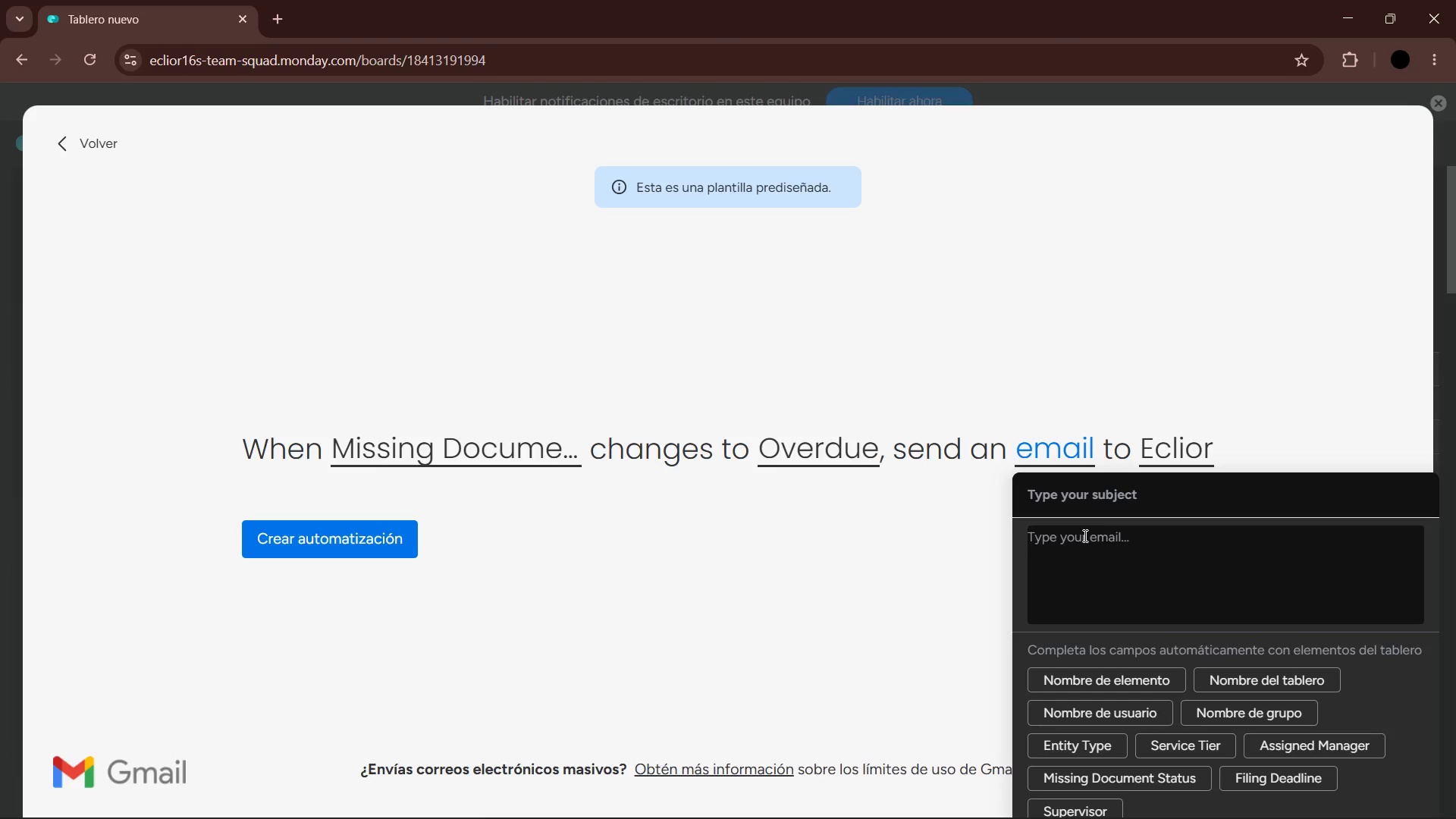 
left_click([1137, 489])
 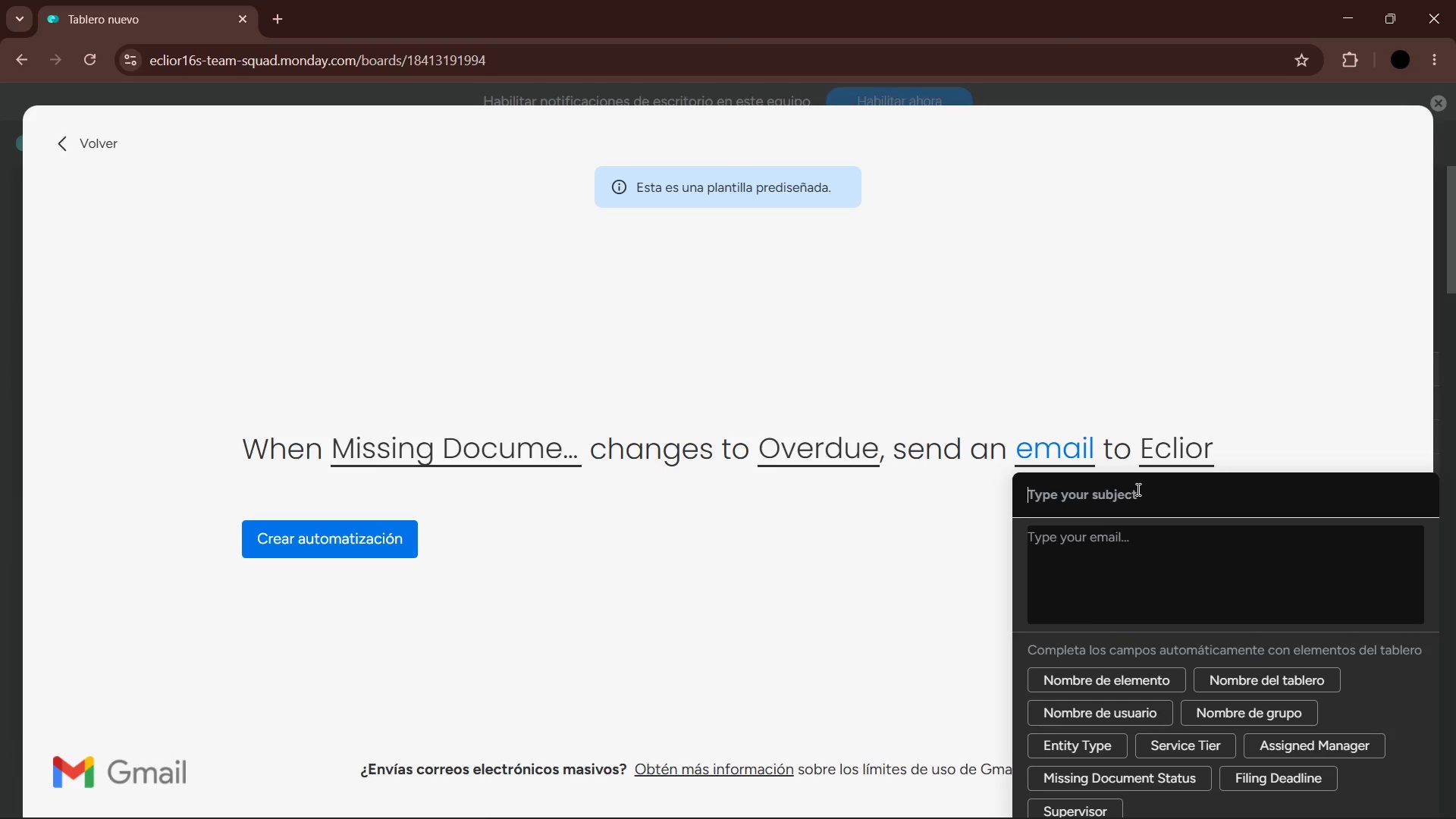 
type(CRITIVSL)
key(Backspace)
key(Backspace)
key(Backspace)
type(CAL> Enterprise Client Overdue - )
 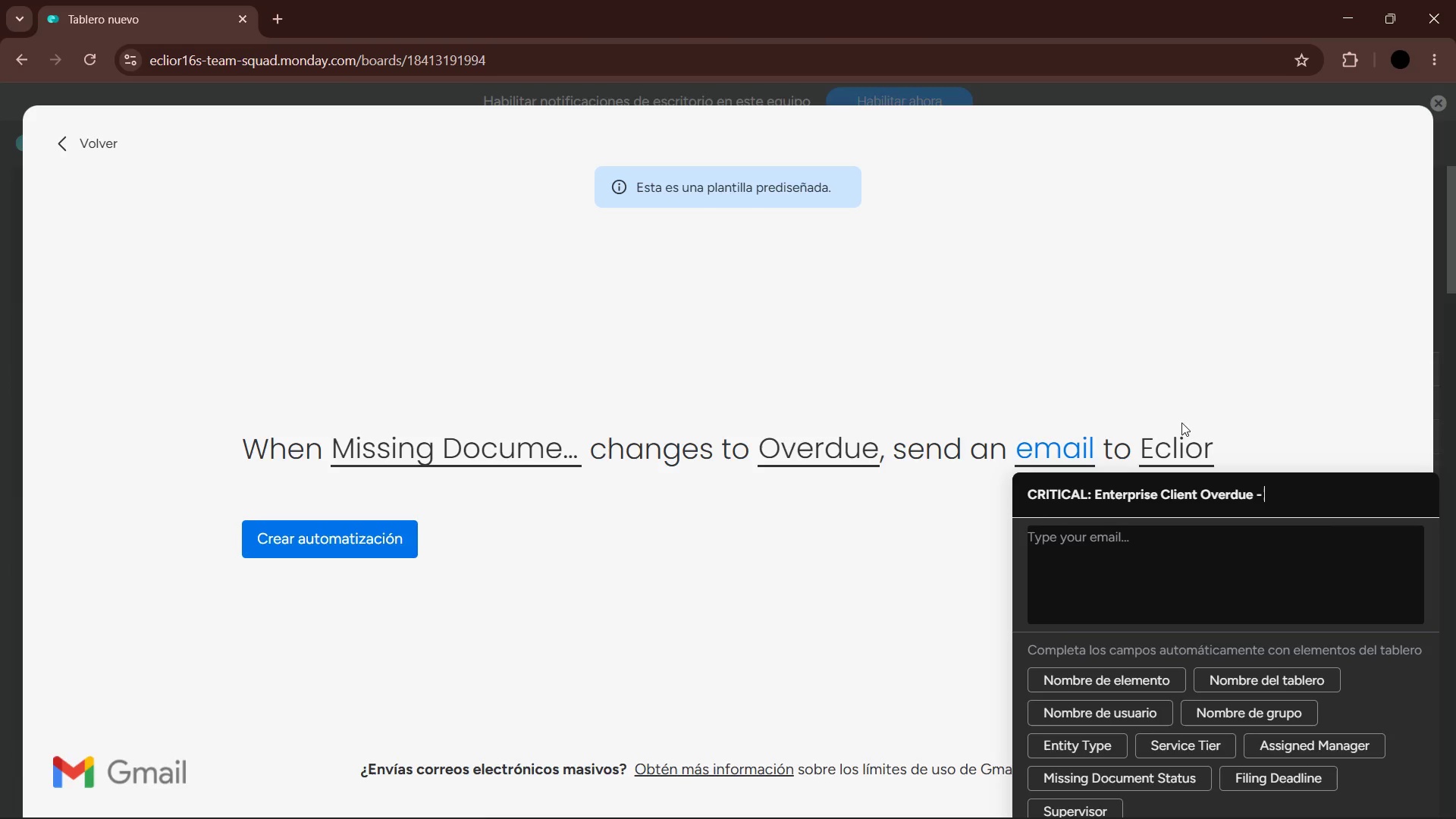 